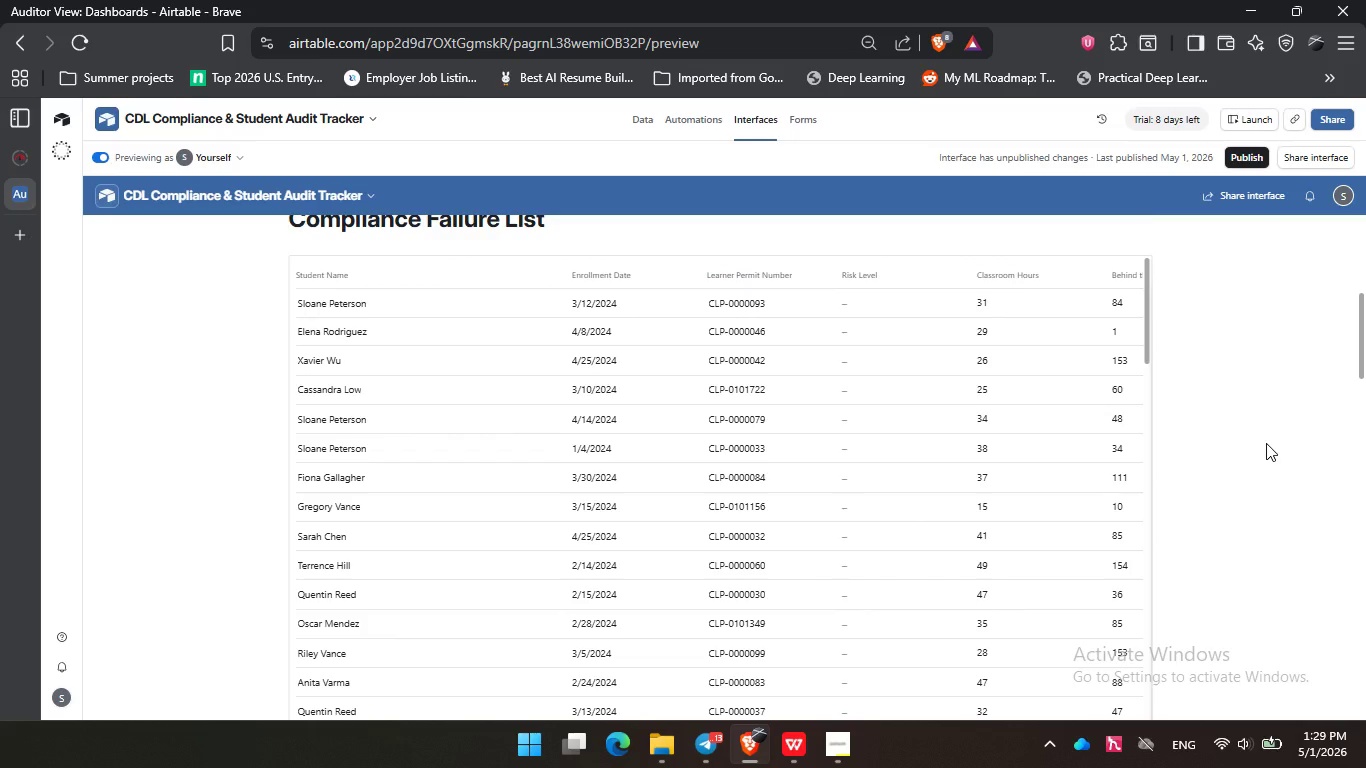 
hold_key(key=ControlLeft, duration=1.55)
scroll: coordinate [1266, 443], scroll_direction: none, amount: 0.0
 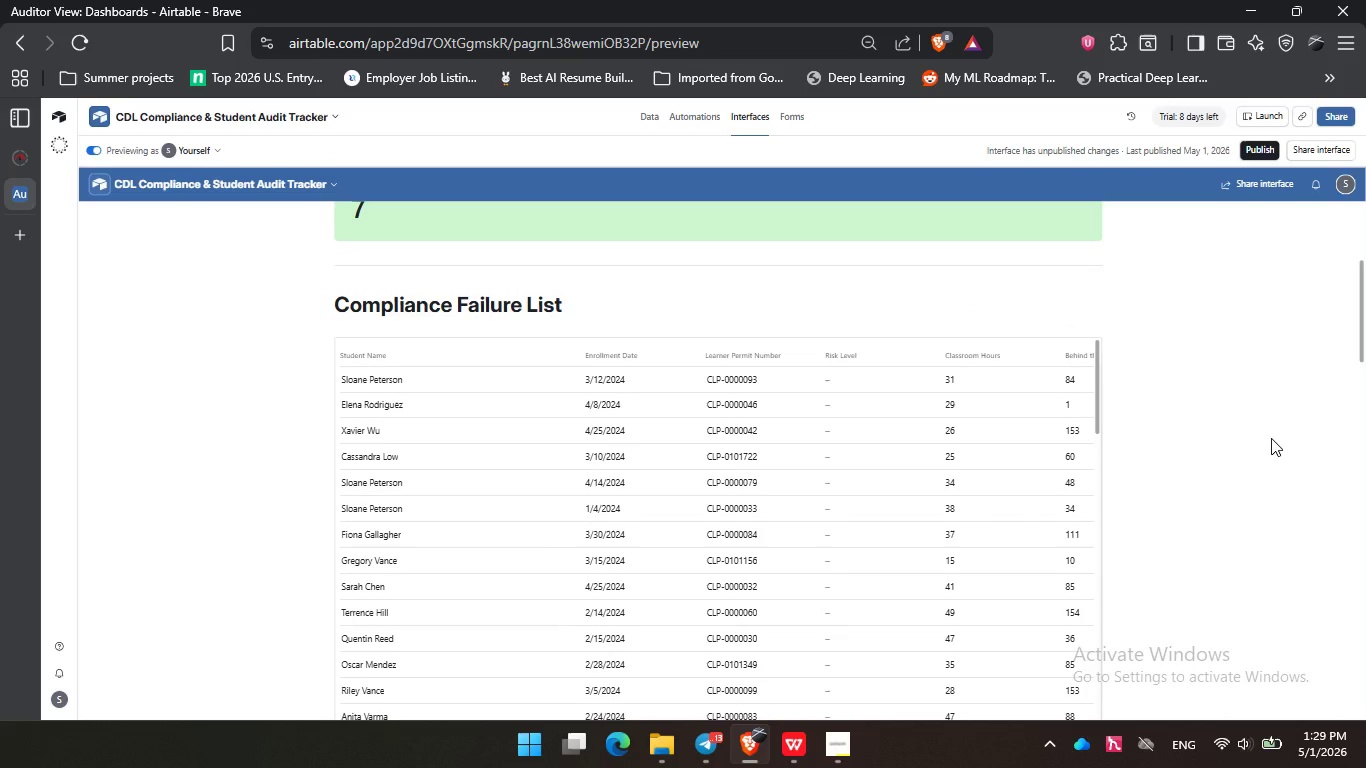 
wait(5.21)
 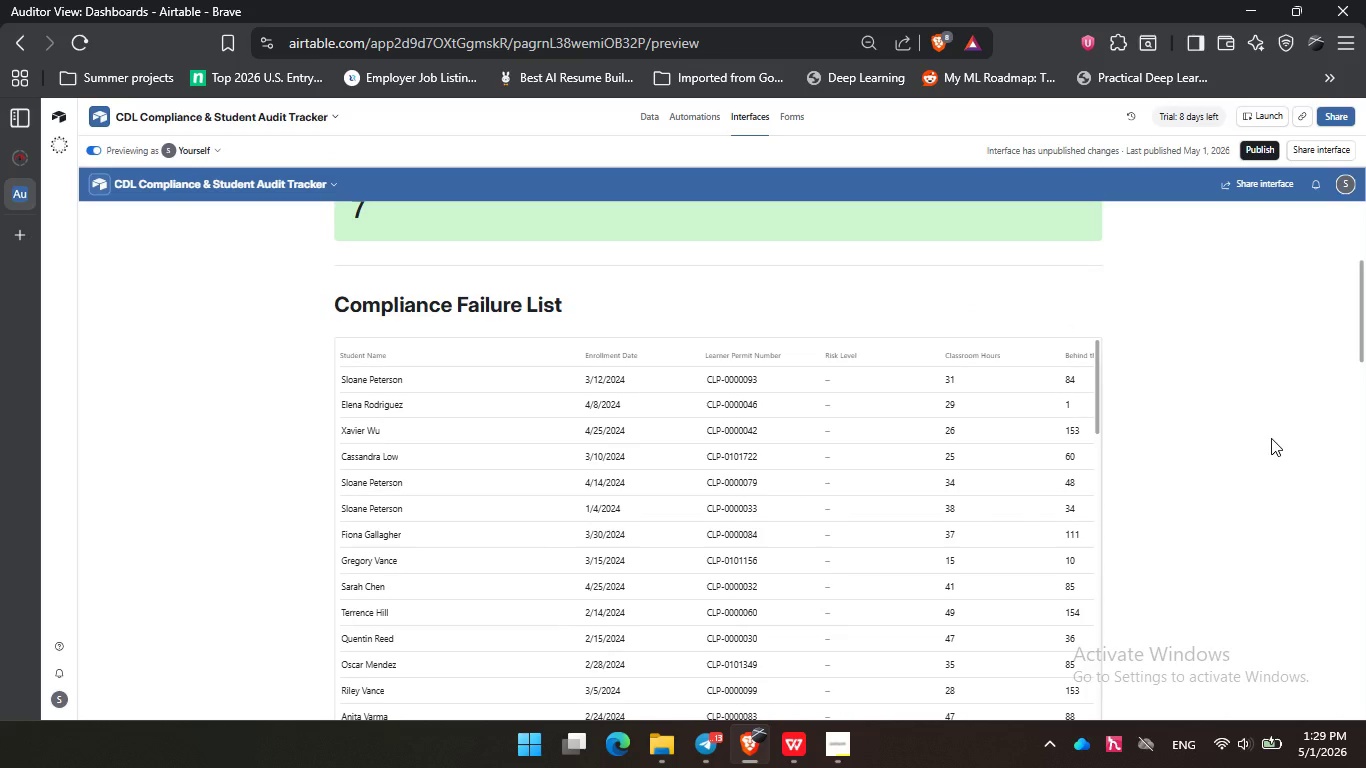 
left_click([1271, 437])
 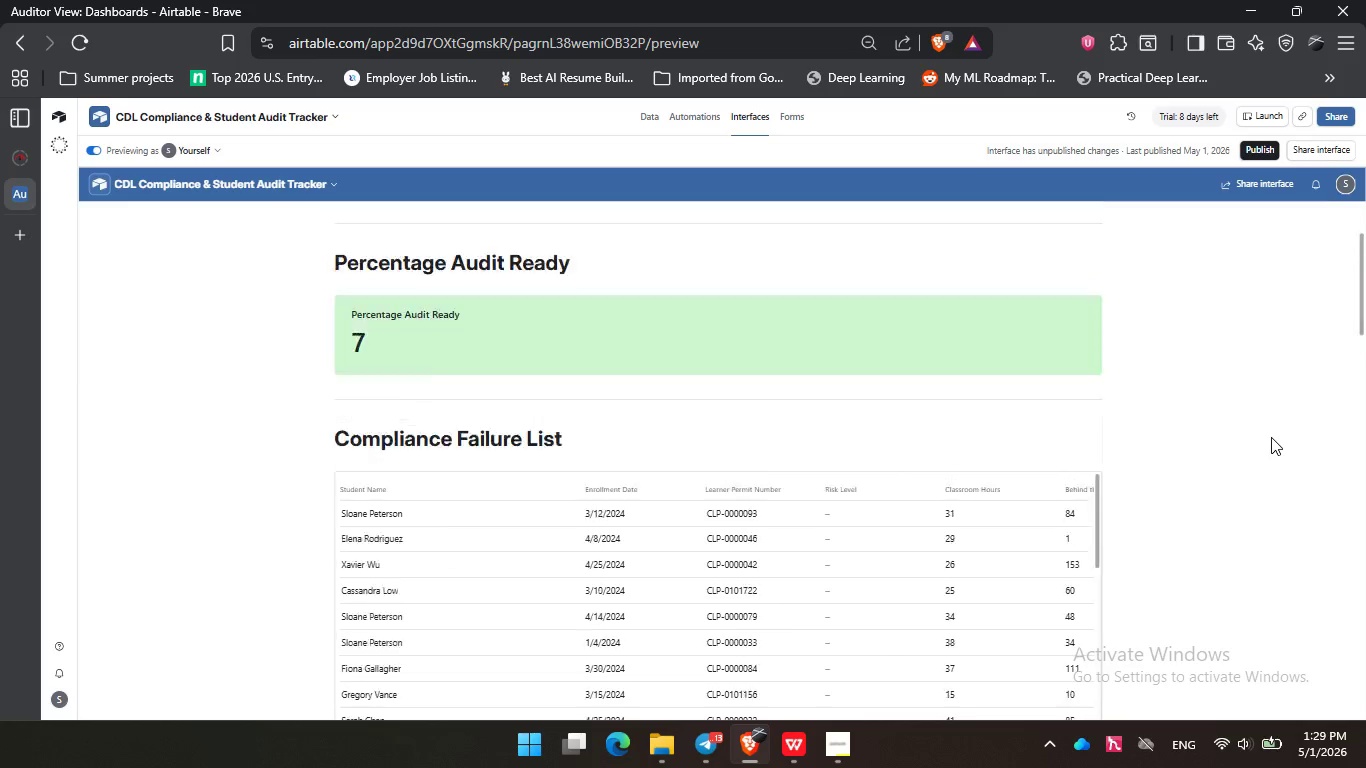 
scroll: coordinate [1271, 437], scroll_direction: up, amount: 6.0
 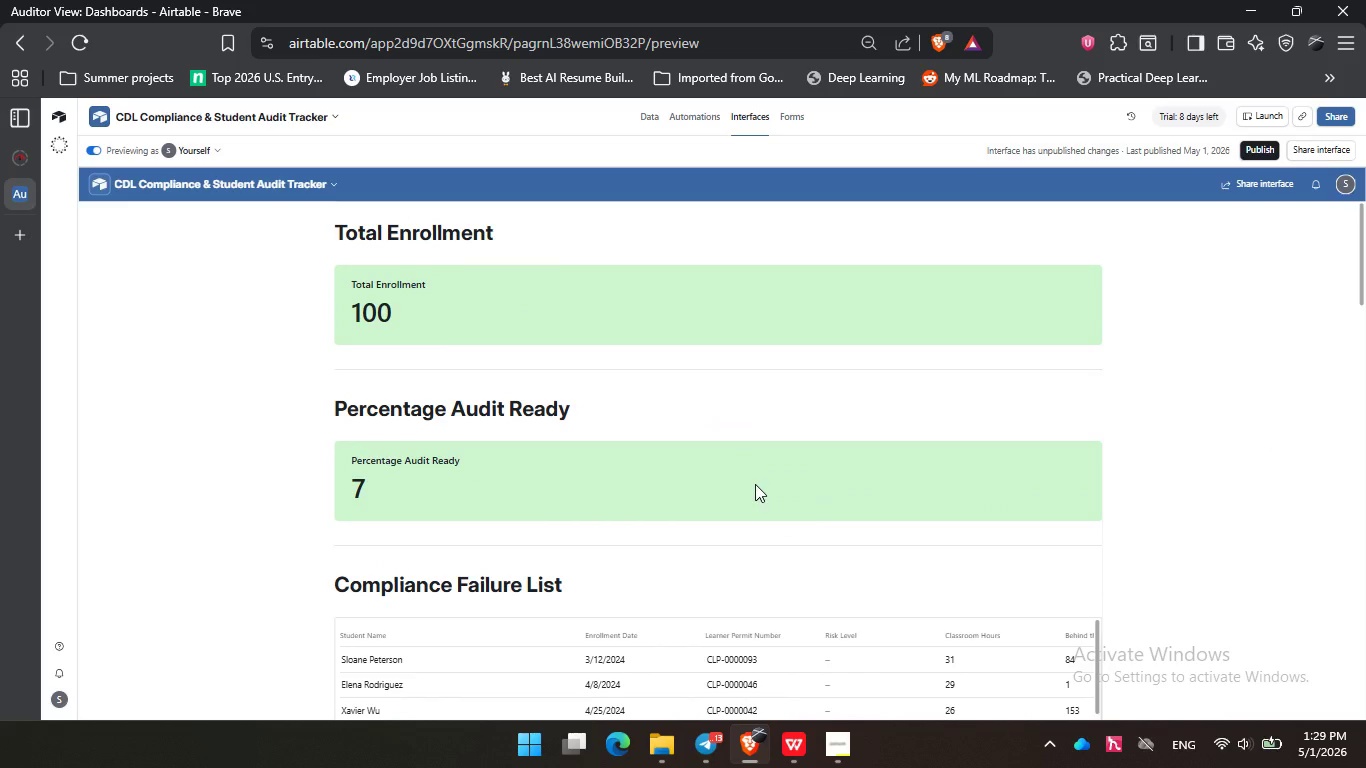 
left_click([755, 484])
 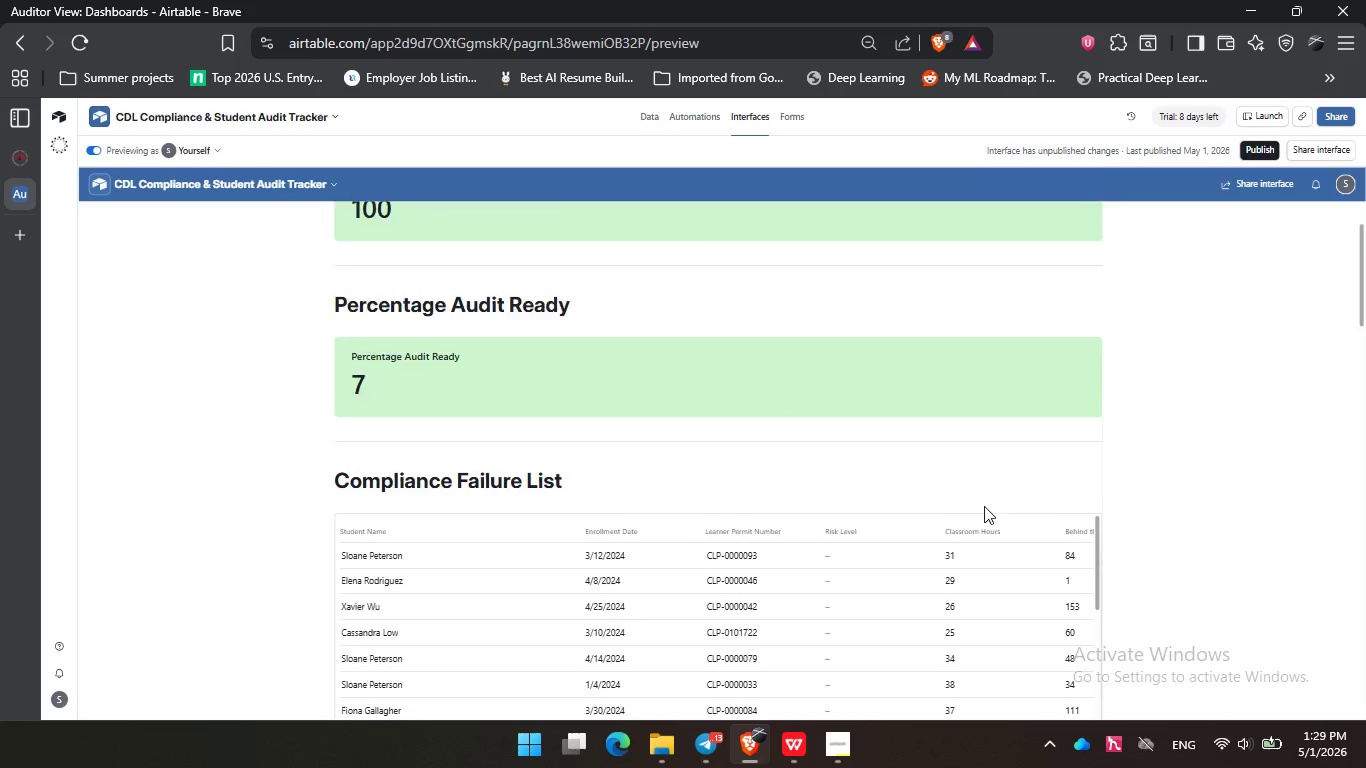 
scroll: coordinate [1250, 500], scroll_direction: down, amount: 4.0
 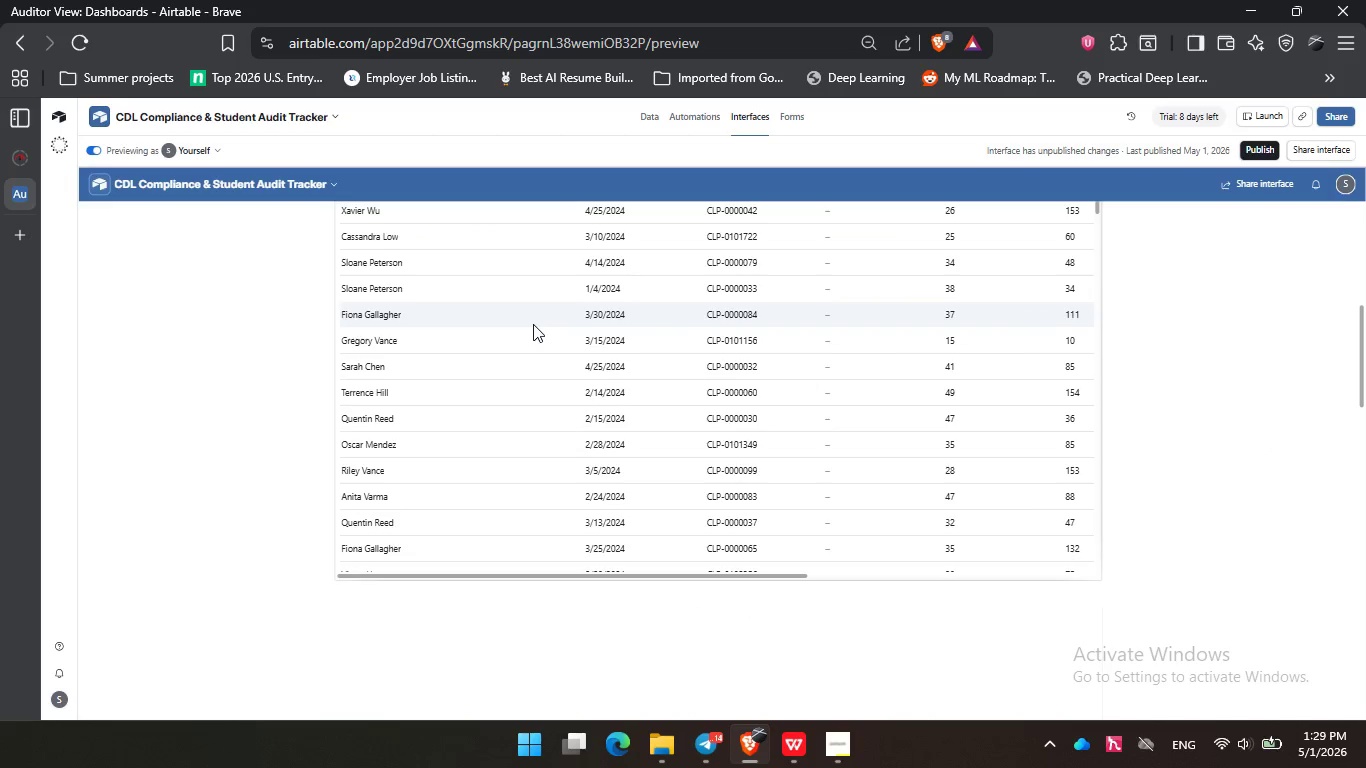 
left_click([533, 324])
 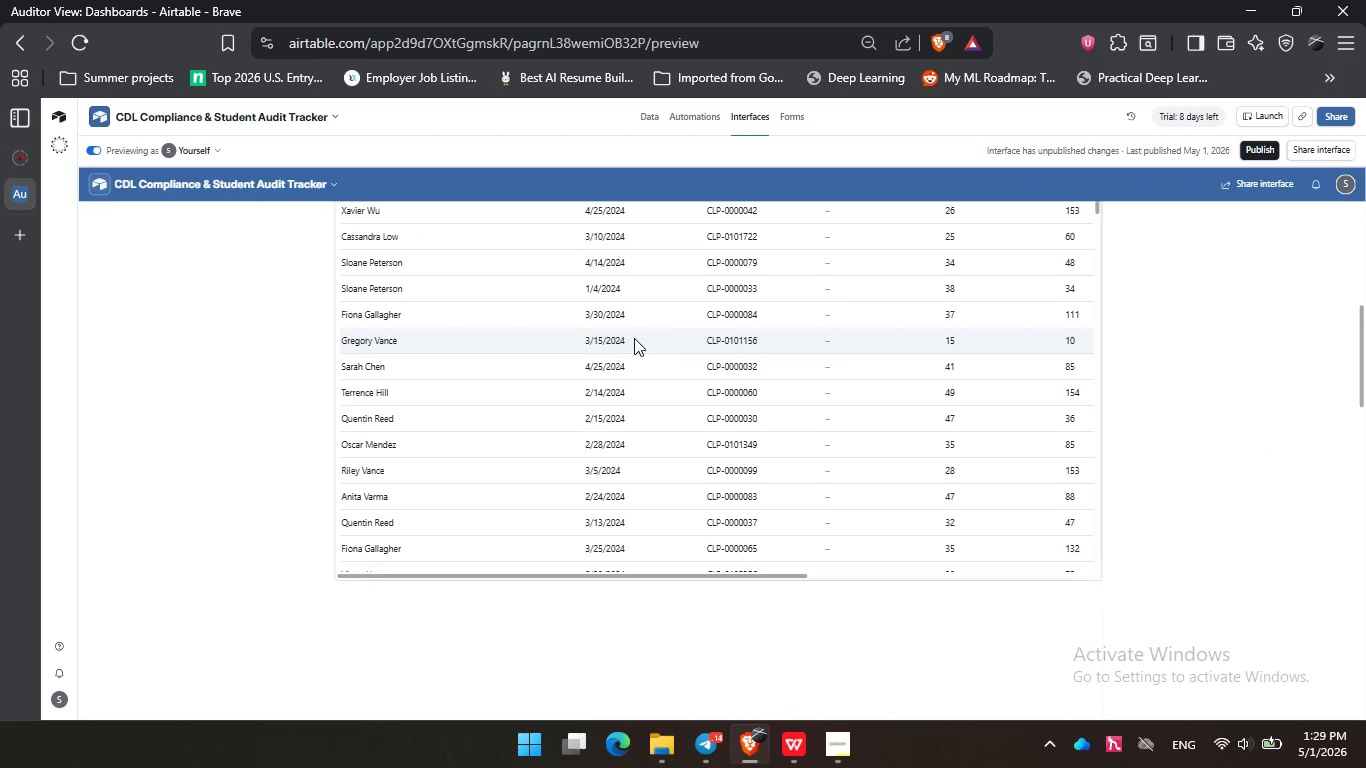 
scroll: coordinate [634, 338], scroll_direction: up, amount: 2.0
 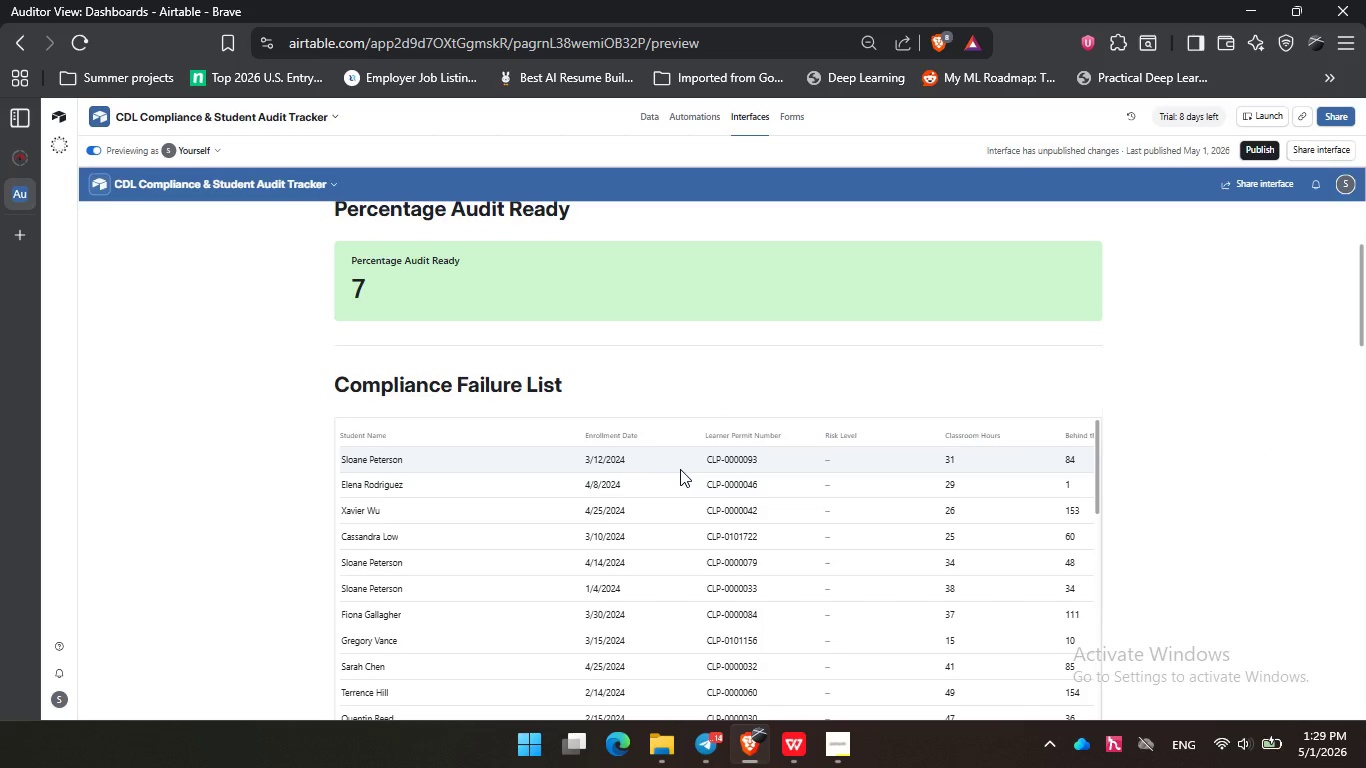 
left_click([680, 469])
 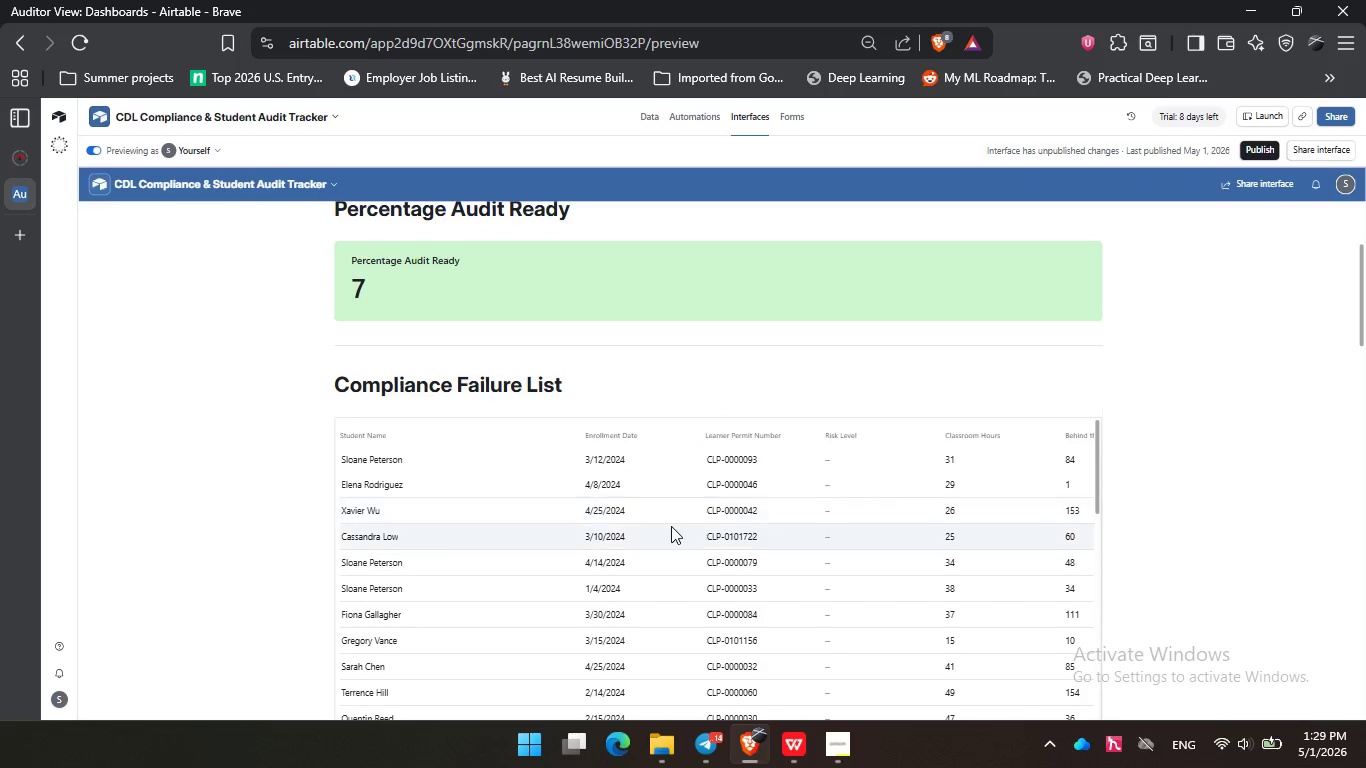 
left_click([671, 526])
 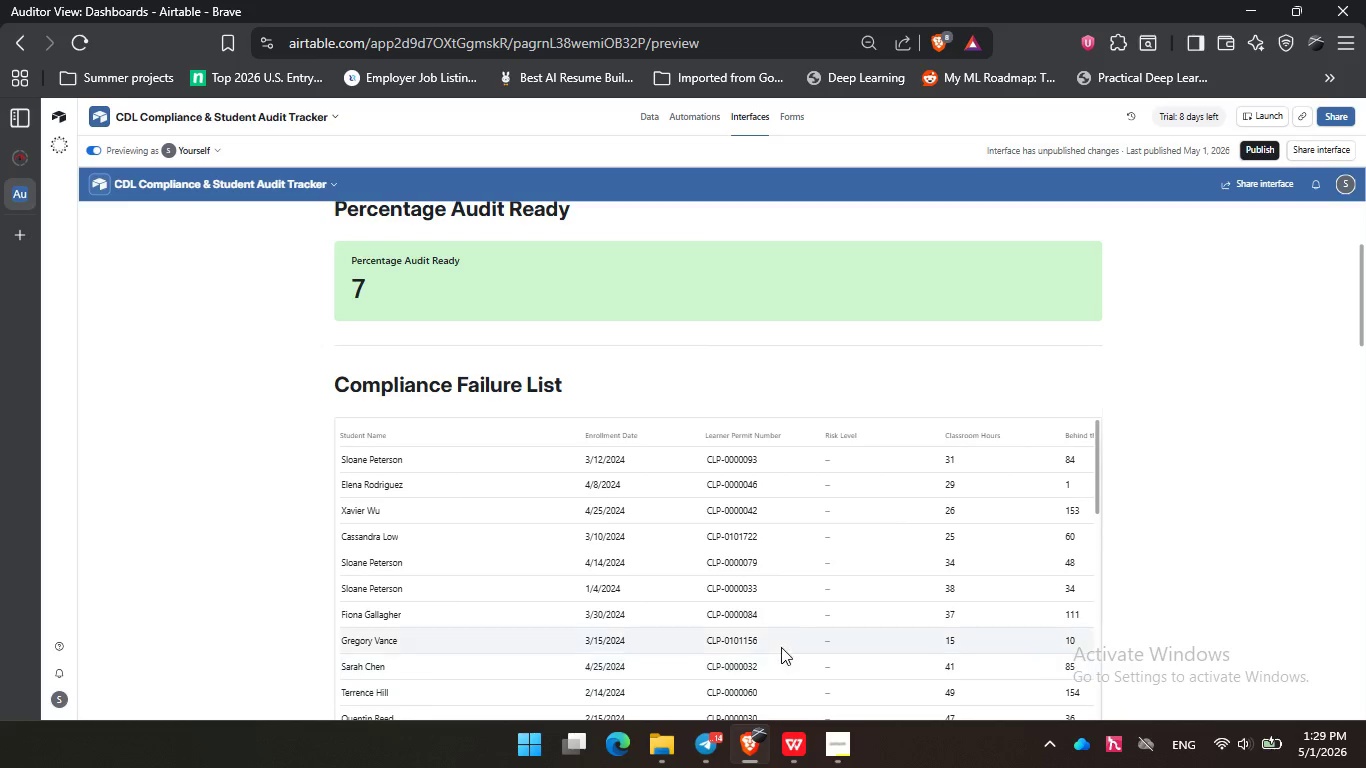 
scroll: coordinate [1170, 542], scroll_direction: down, amount: 2.0
 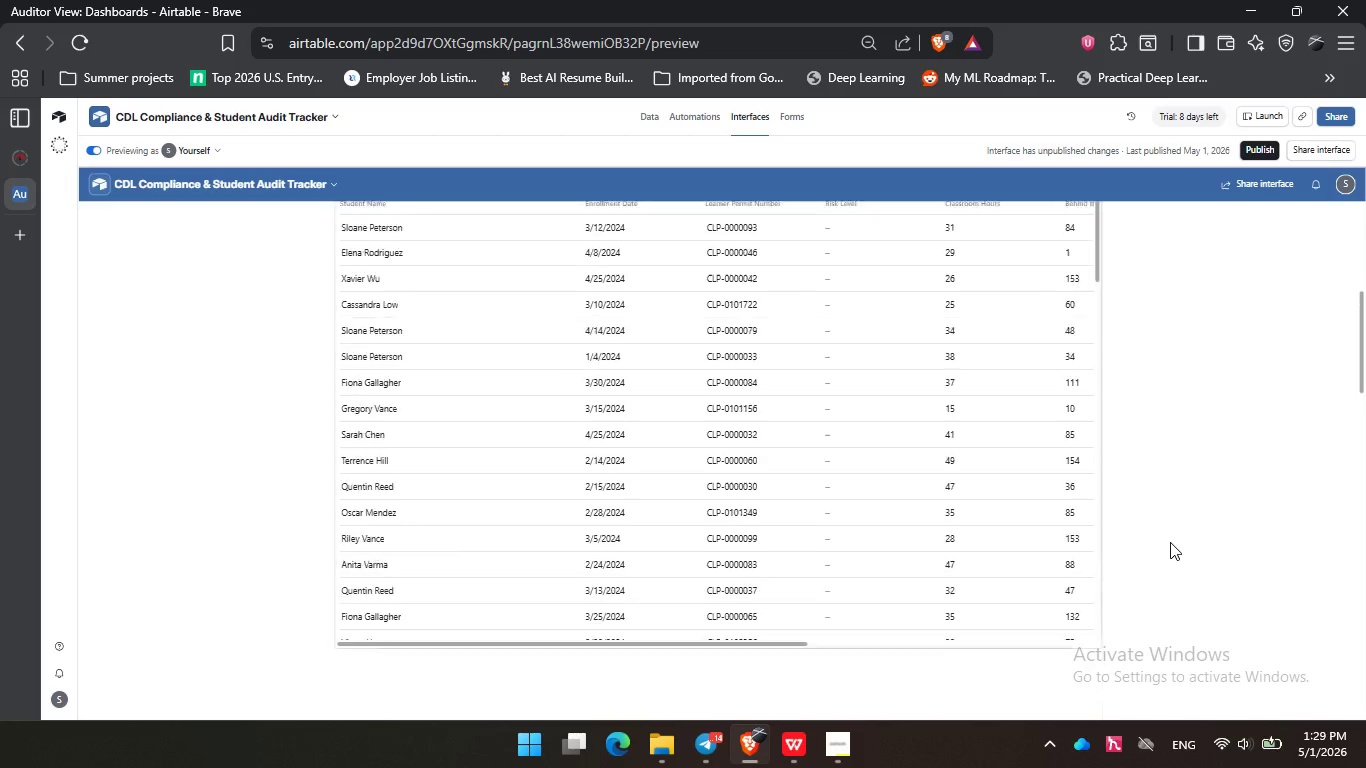 
scroll: coordinate [1170, 542], scroll_direction: up, amount: 1.0
 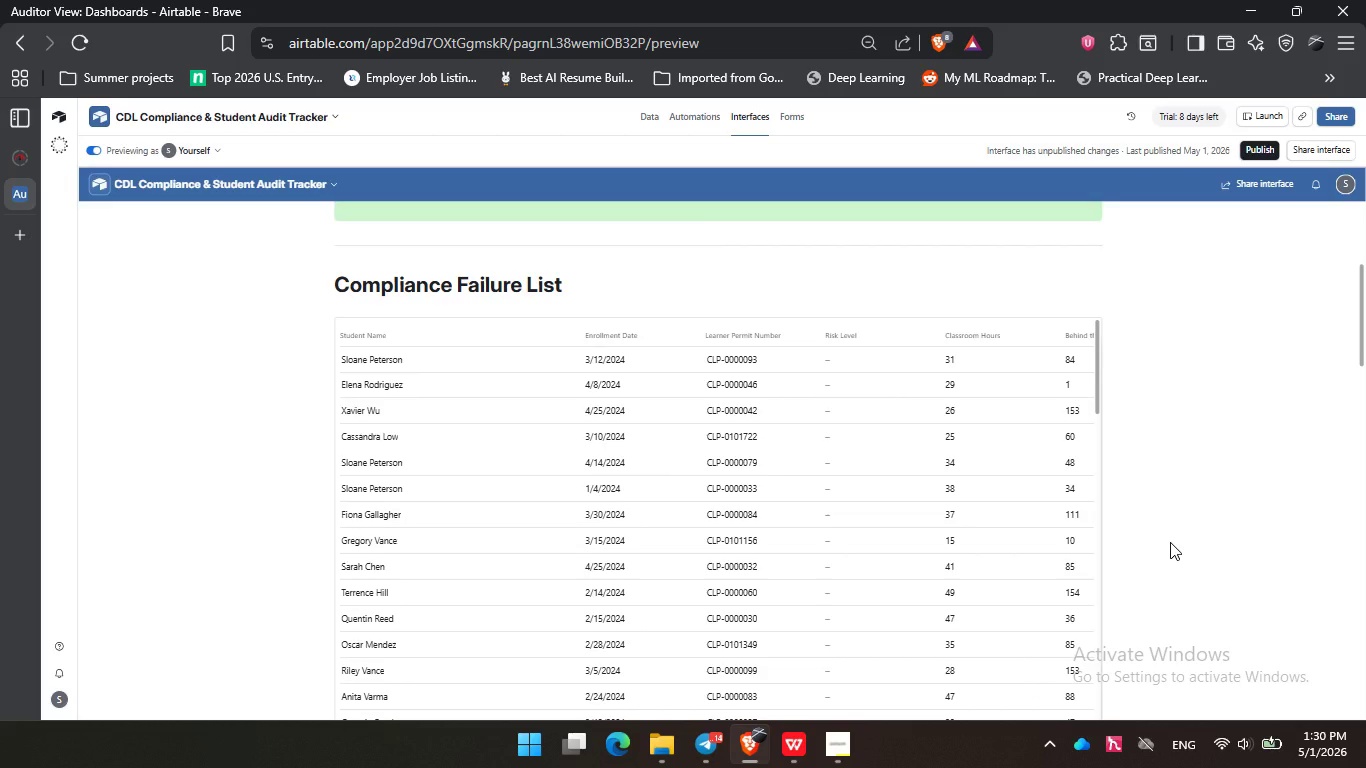 
wait(28.79)
 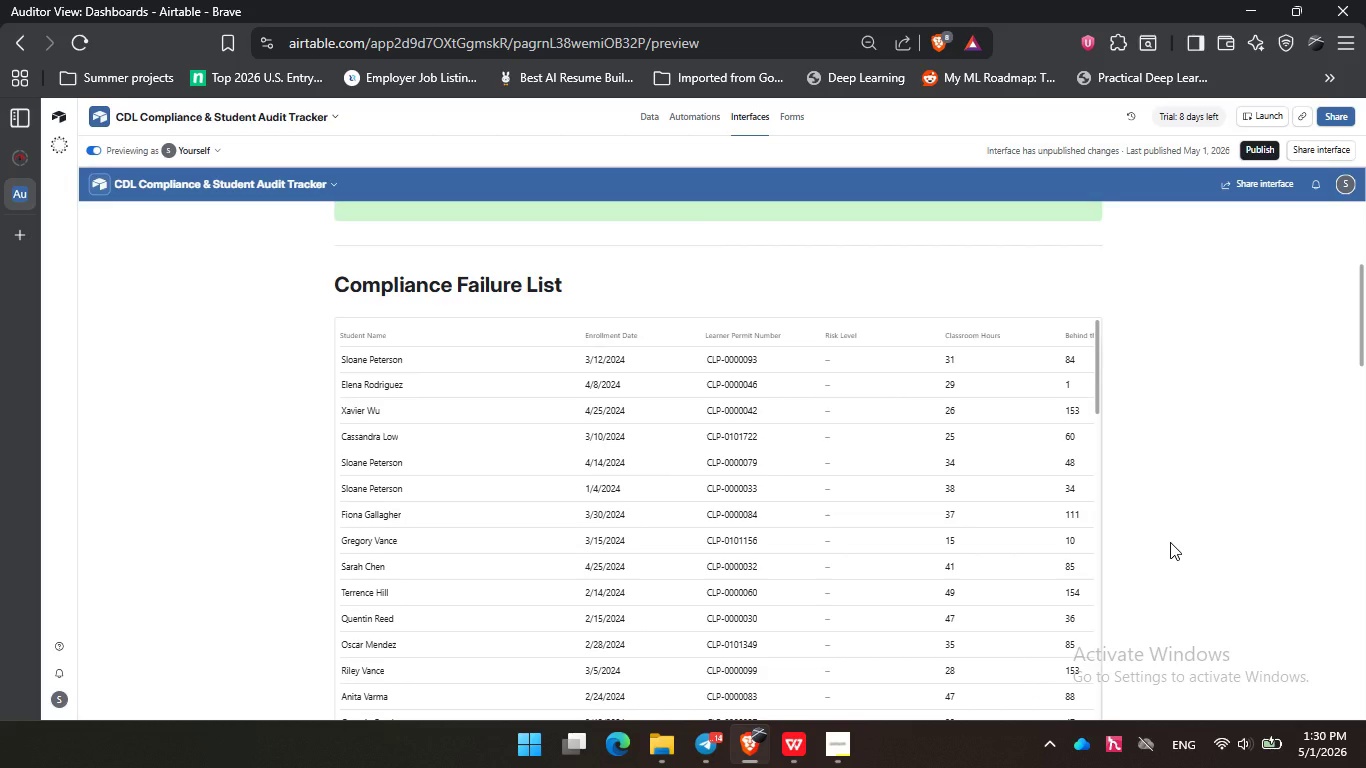 
left_click([1141, 455])
 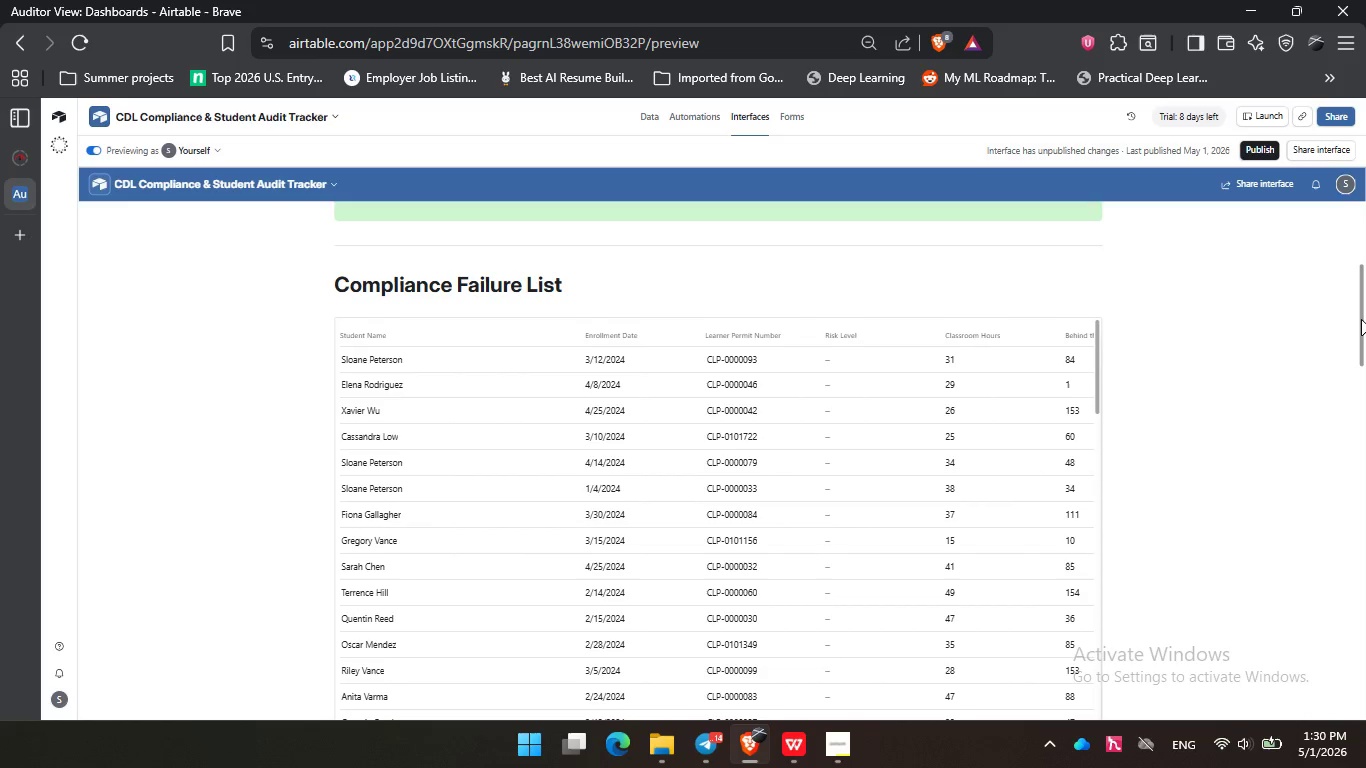 
left_click_drag(start_coordinate=[1361, 319], to_coordinate=[1359, 335])
 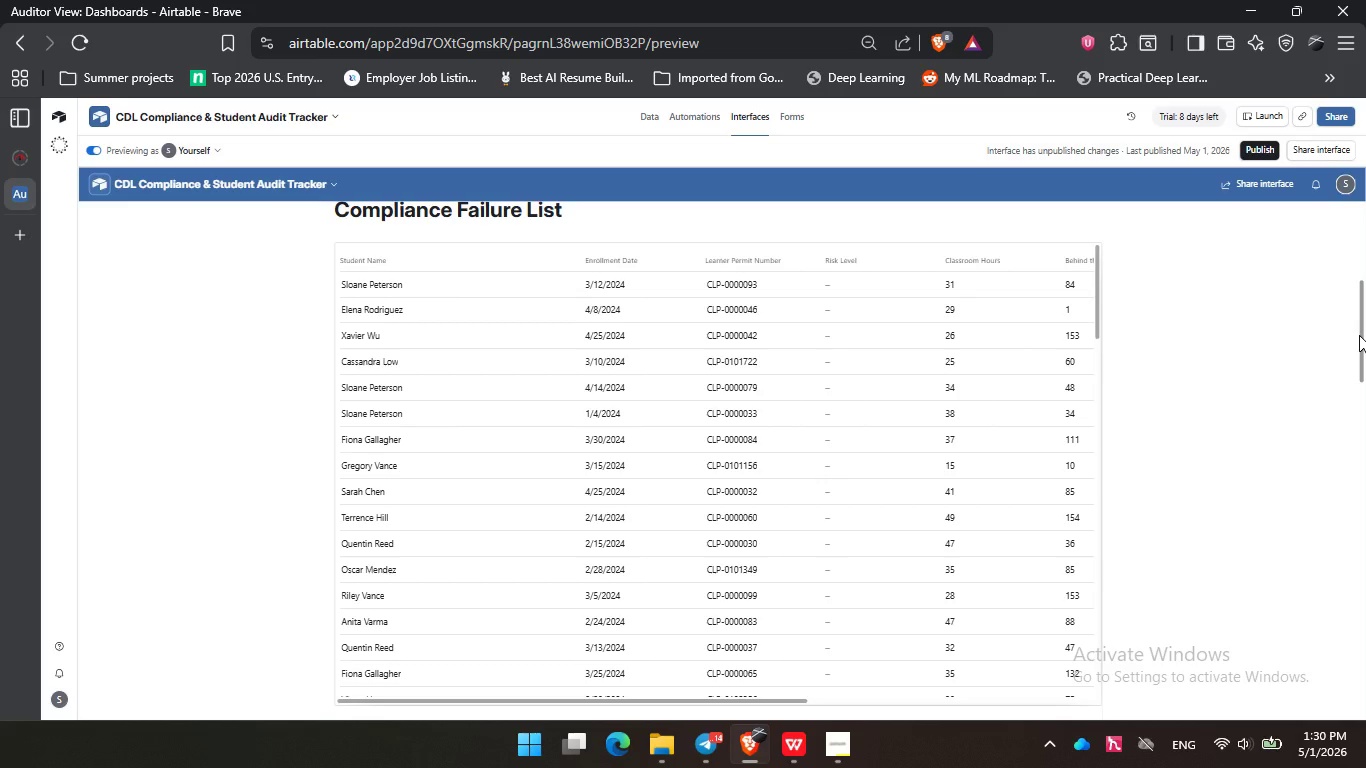 
wait(18.19)
 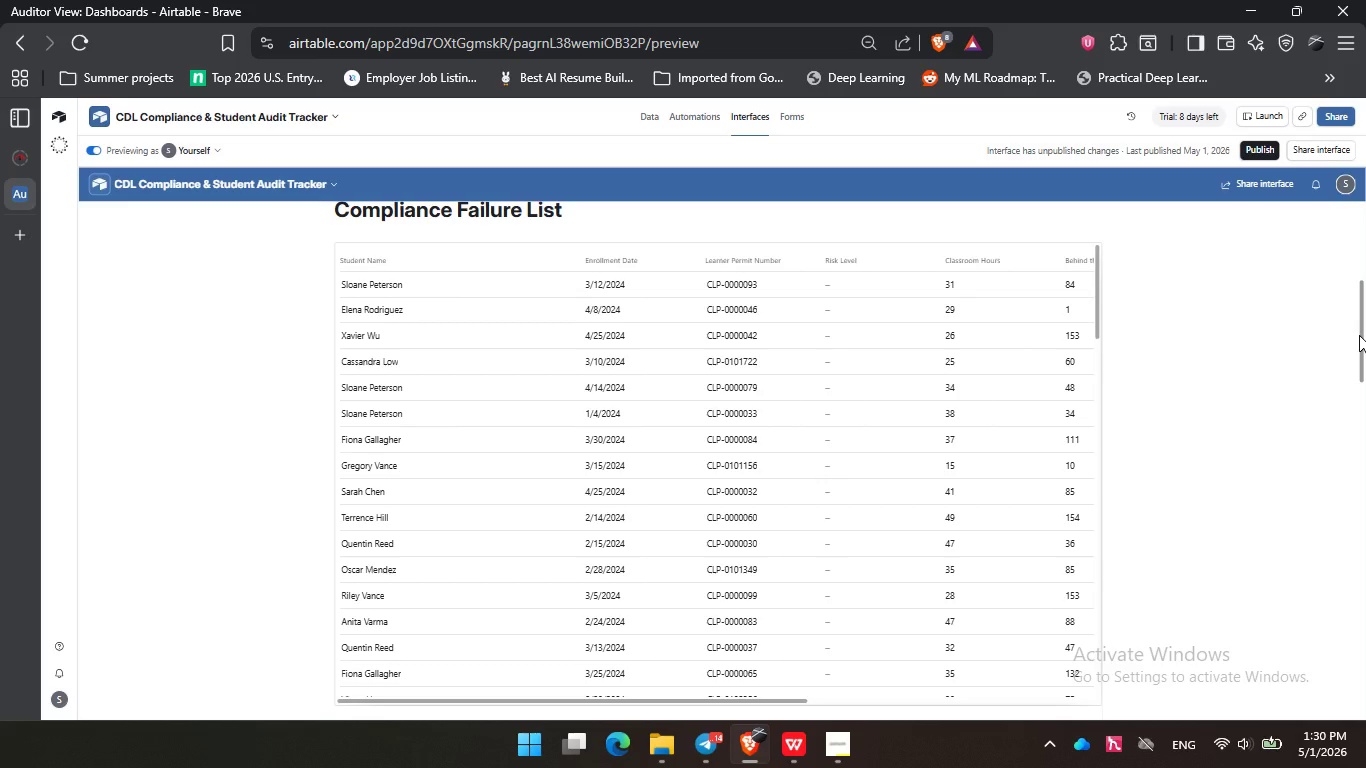 
left_click([1254, 352])
 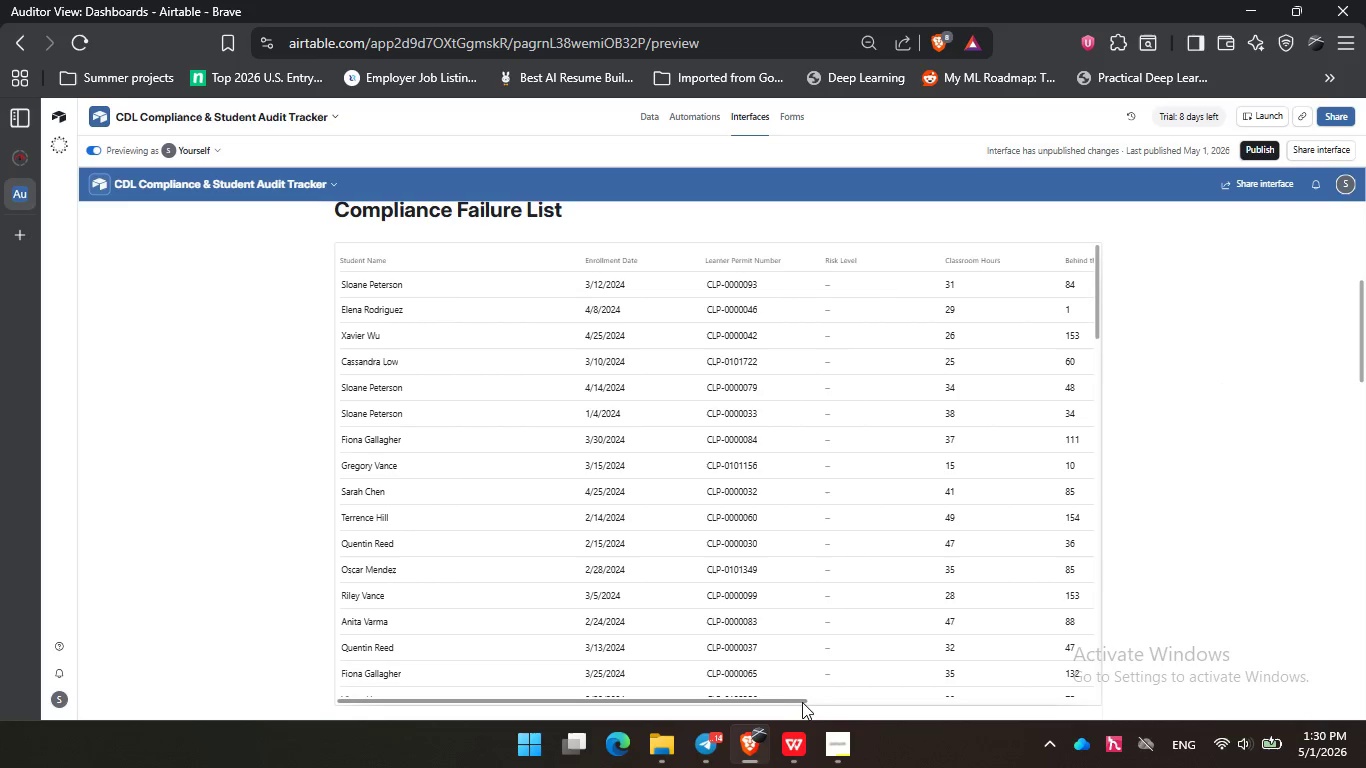 
left_click_drag(start_coordinate=[793, 701], to_coordinate=[1119, 685])
 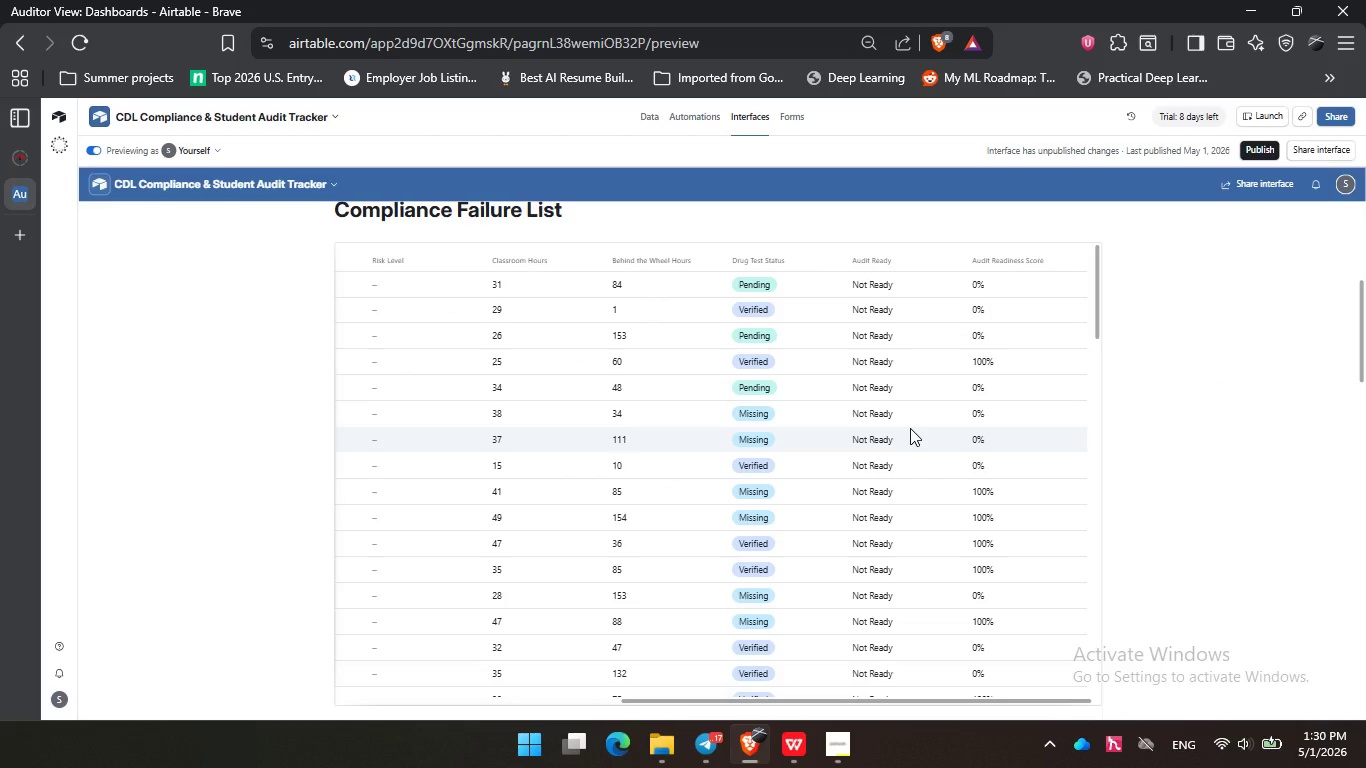 
wait(8.05)
 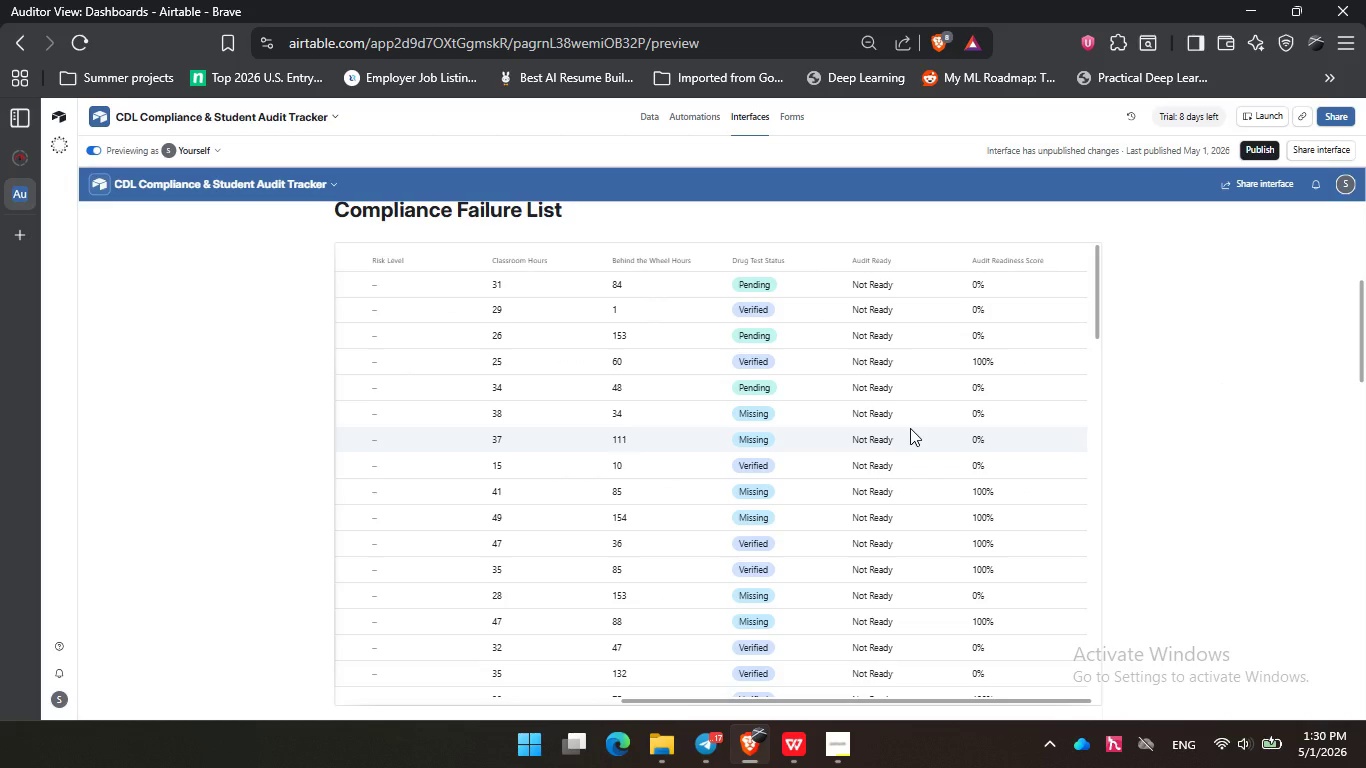 
left_click([910, 428])
 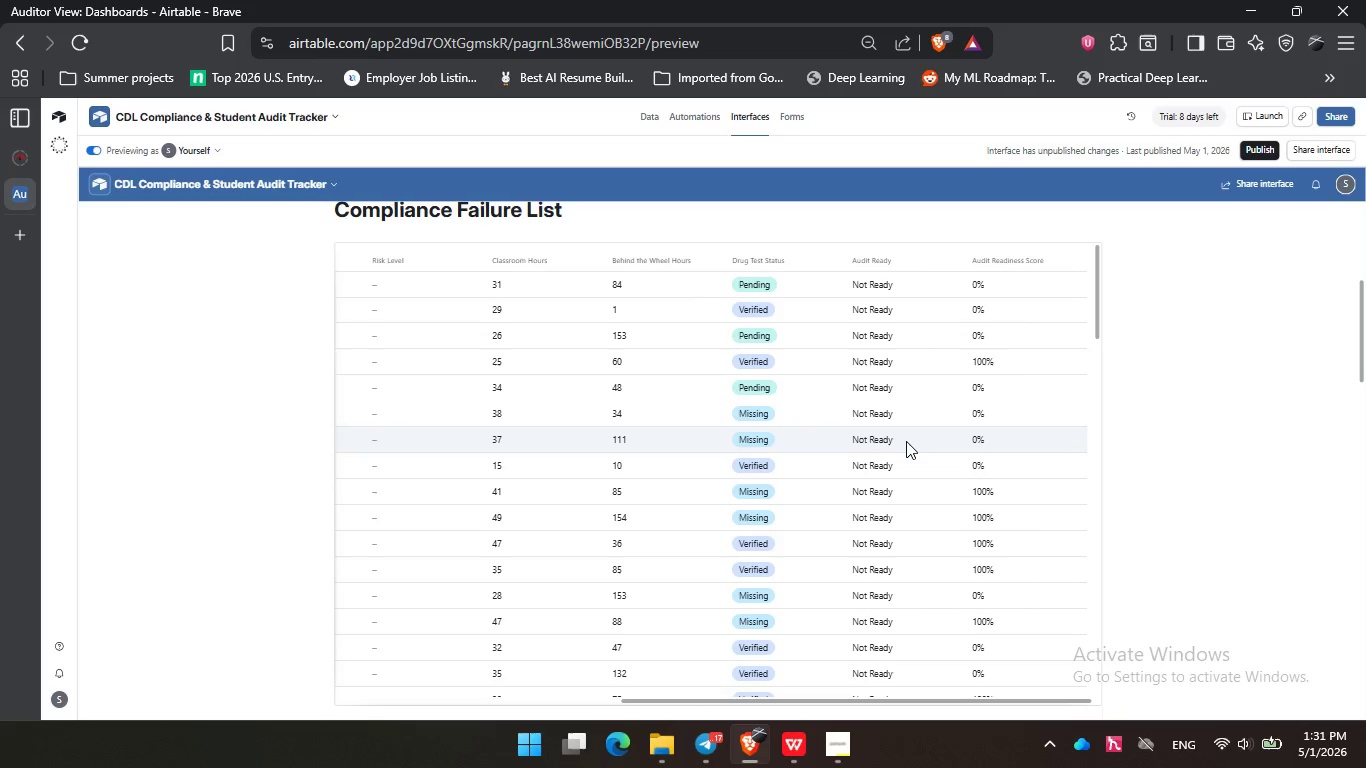 
double_click([906, 441])
 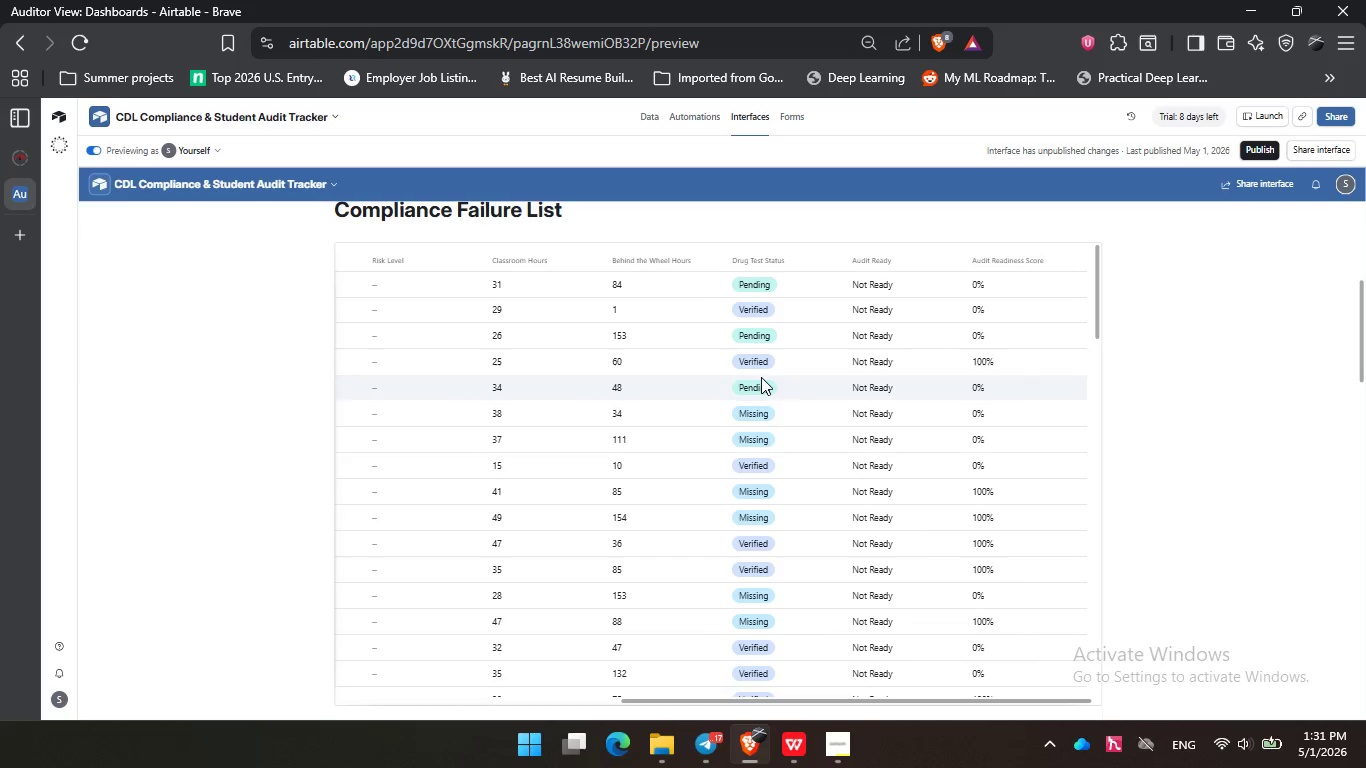 
left_click([761, 377])
 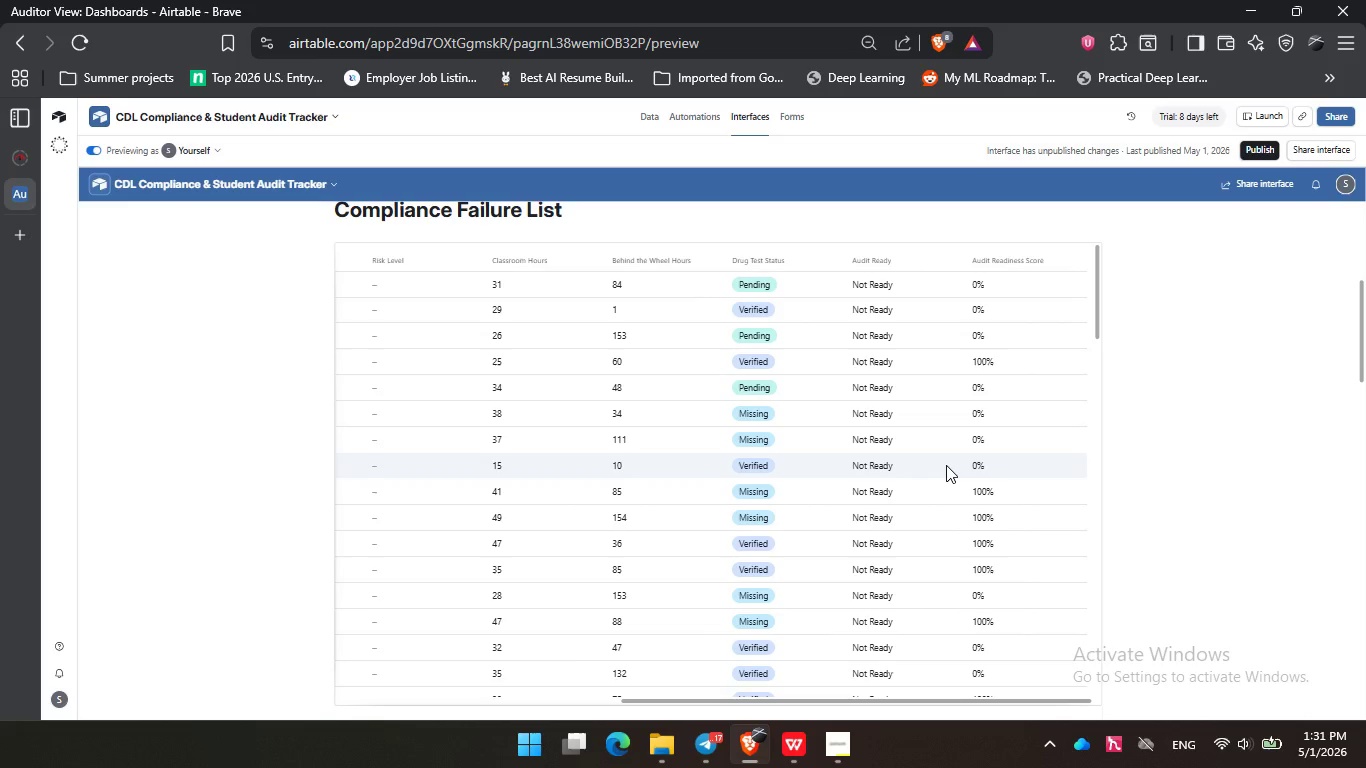 
left_click([946, 465])
 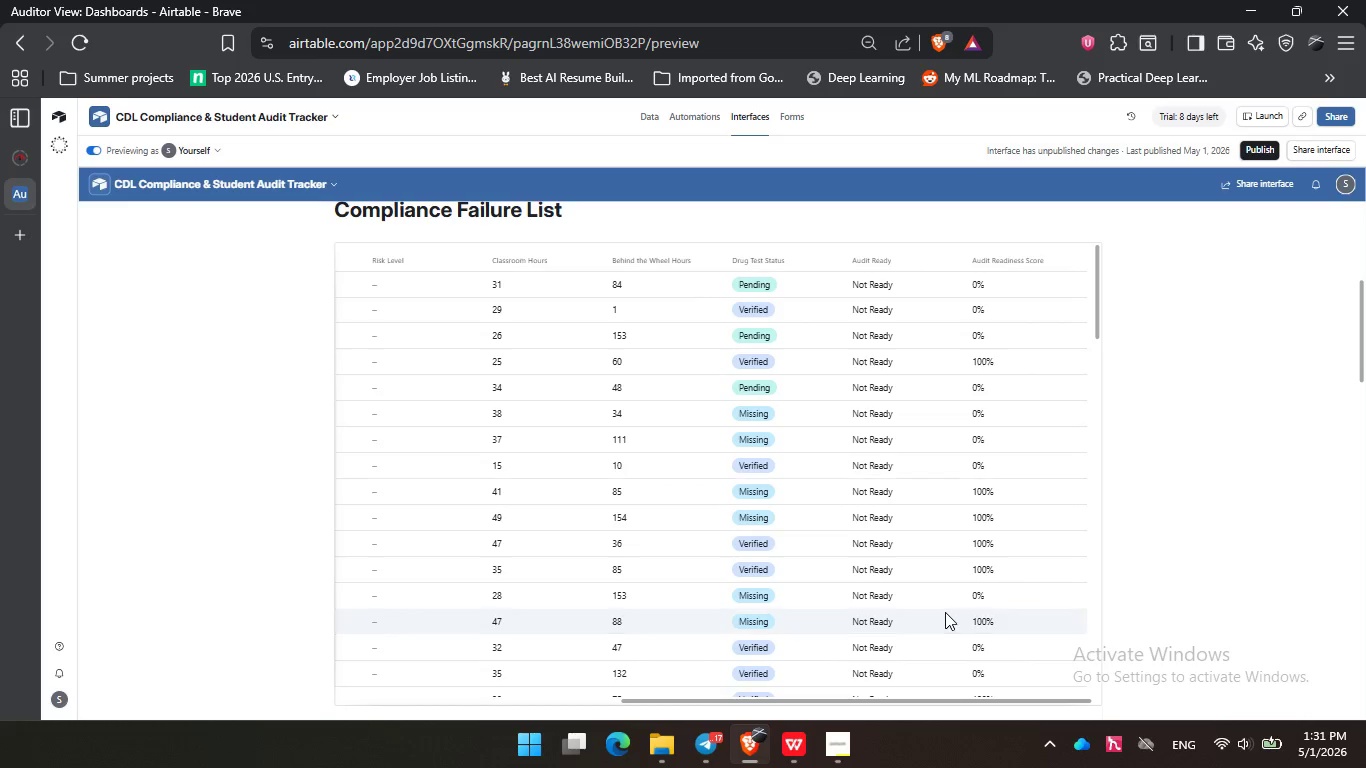 
left_click([945, 612])
 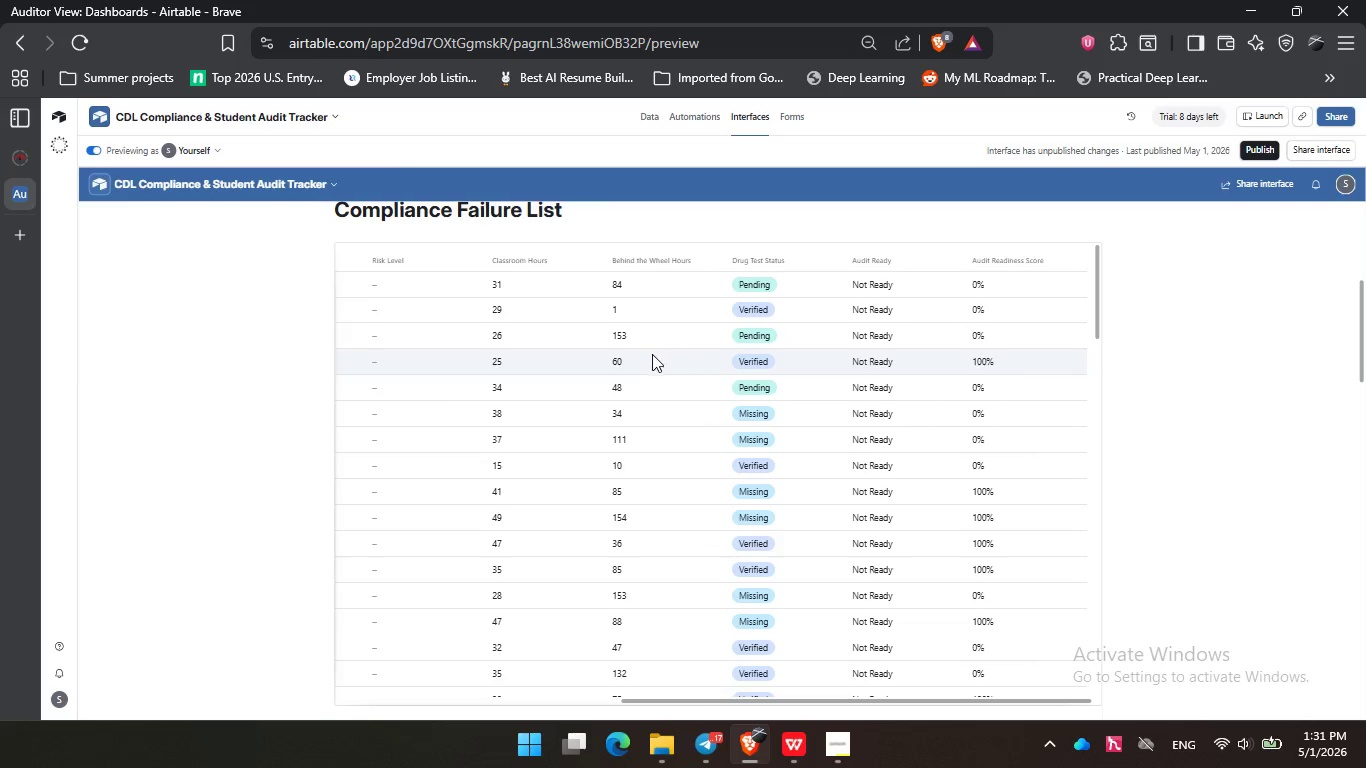 
wait(5.33)
 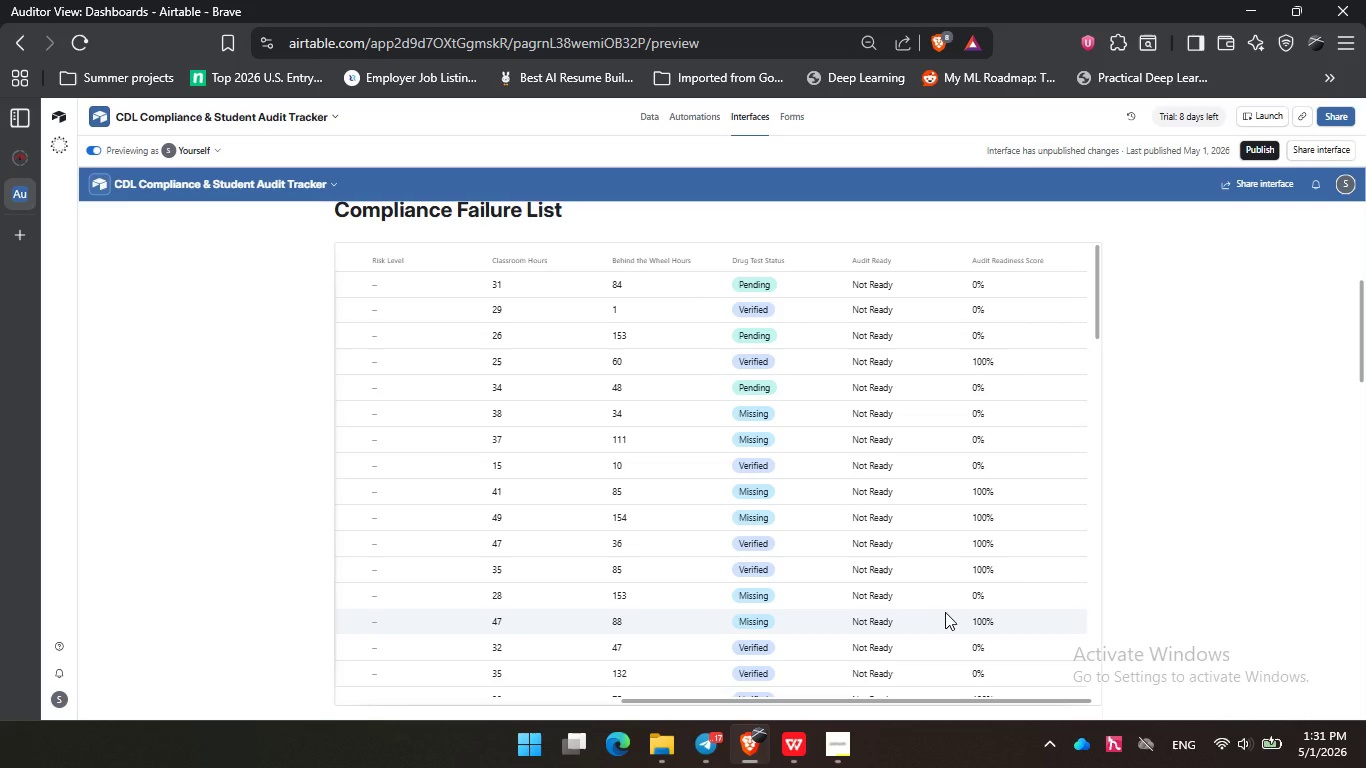 
left_click([104, 151])
 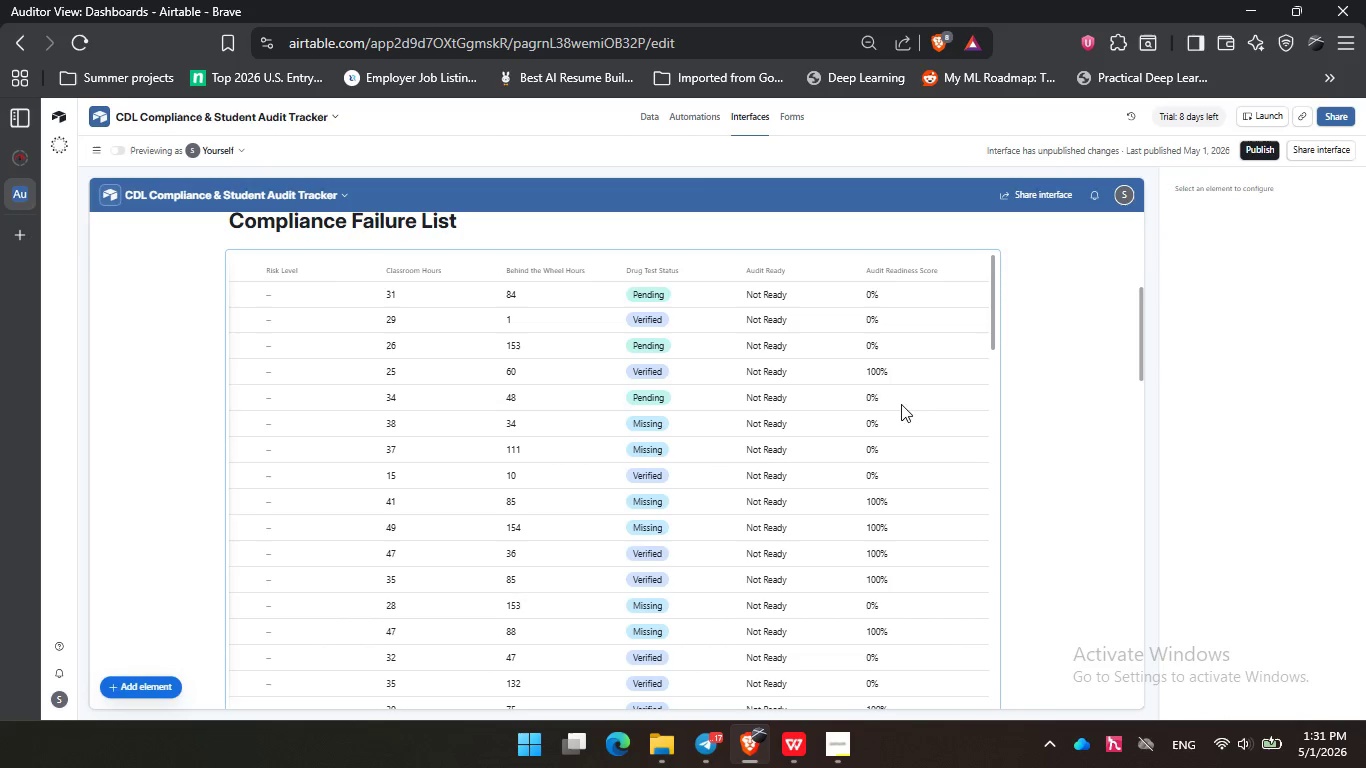 
left_click([919, 407])
 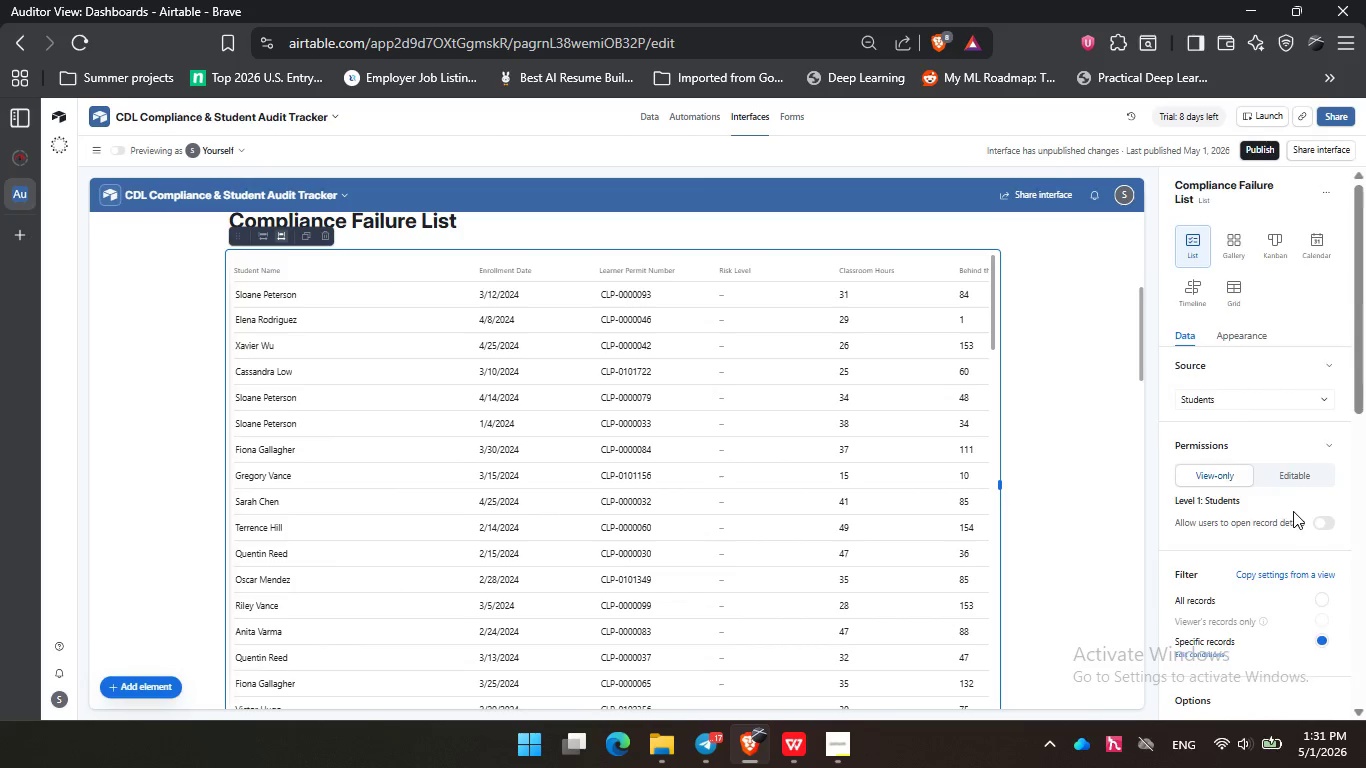 
scroll: coordinate [1293, 511], scroll_direction: down, amount: 4.0
 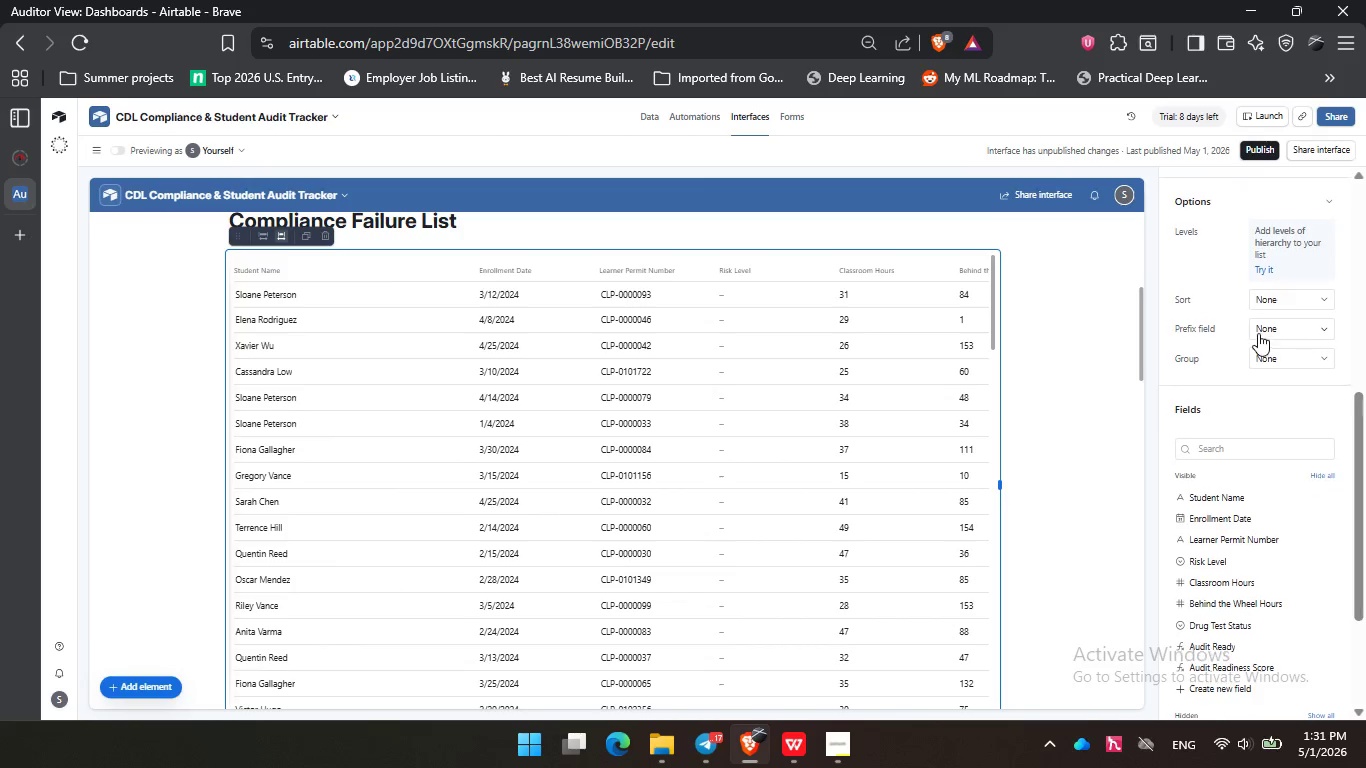 
scroll: coordinate [1265, 352], scroll_direction: up, amount: 4.0
 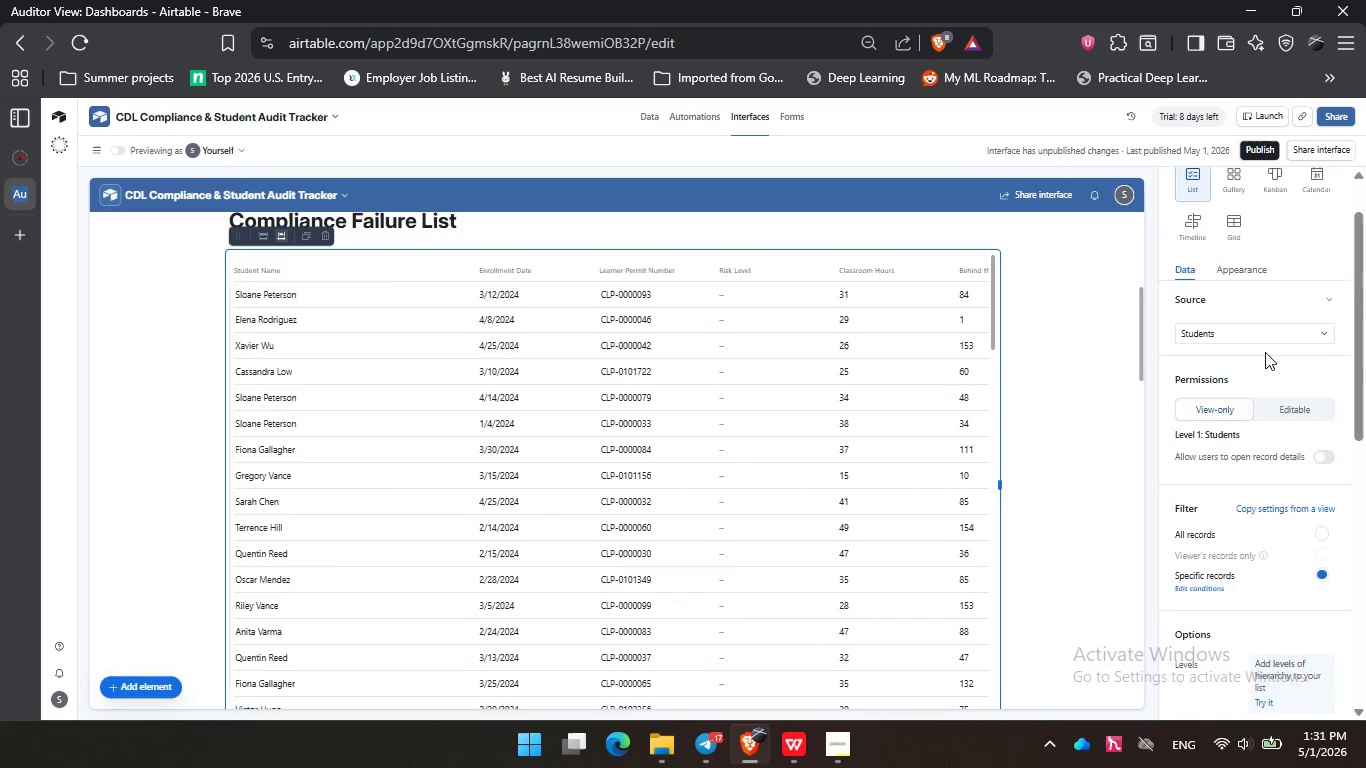 
scroll: coordinate [1262, 376], scroll_direction: down, amount: 5.0
 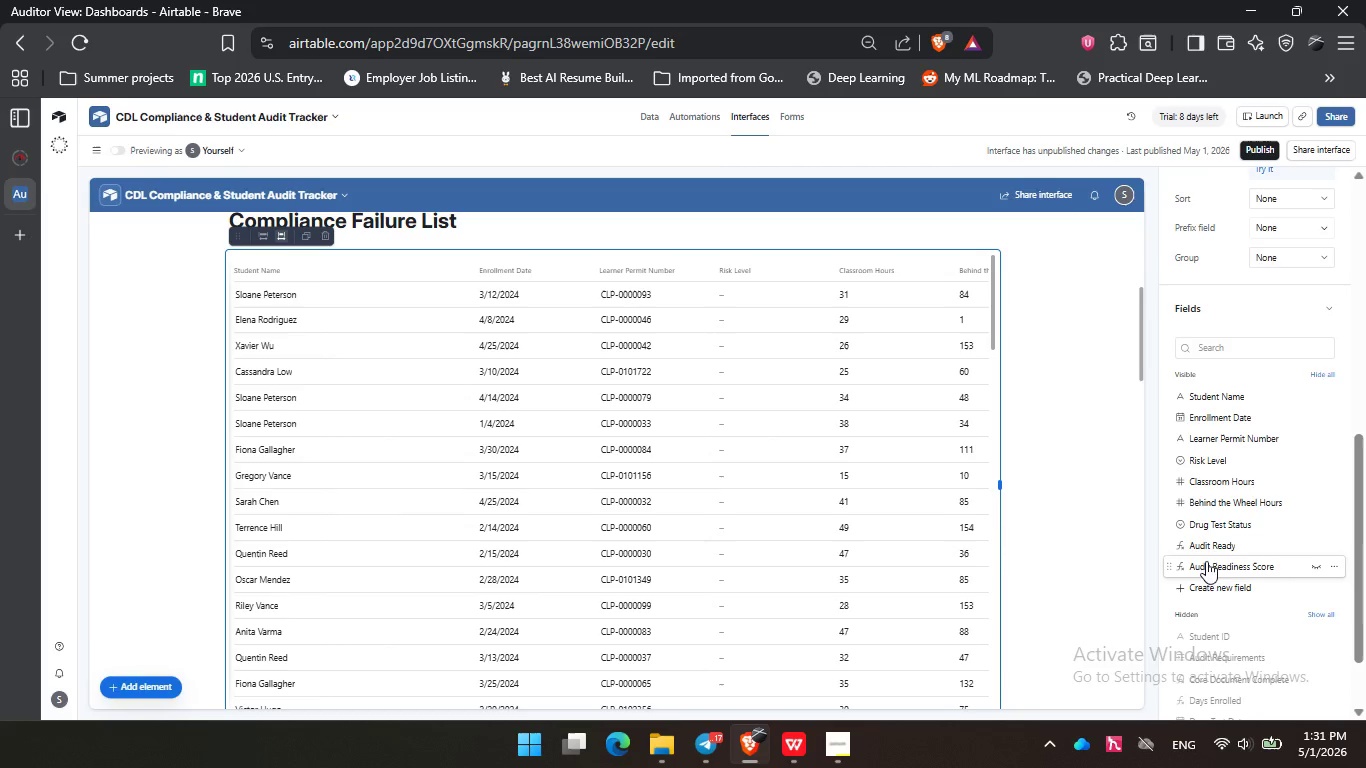 
mouse_move([1228, 557])
 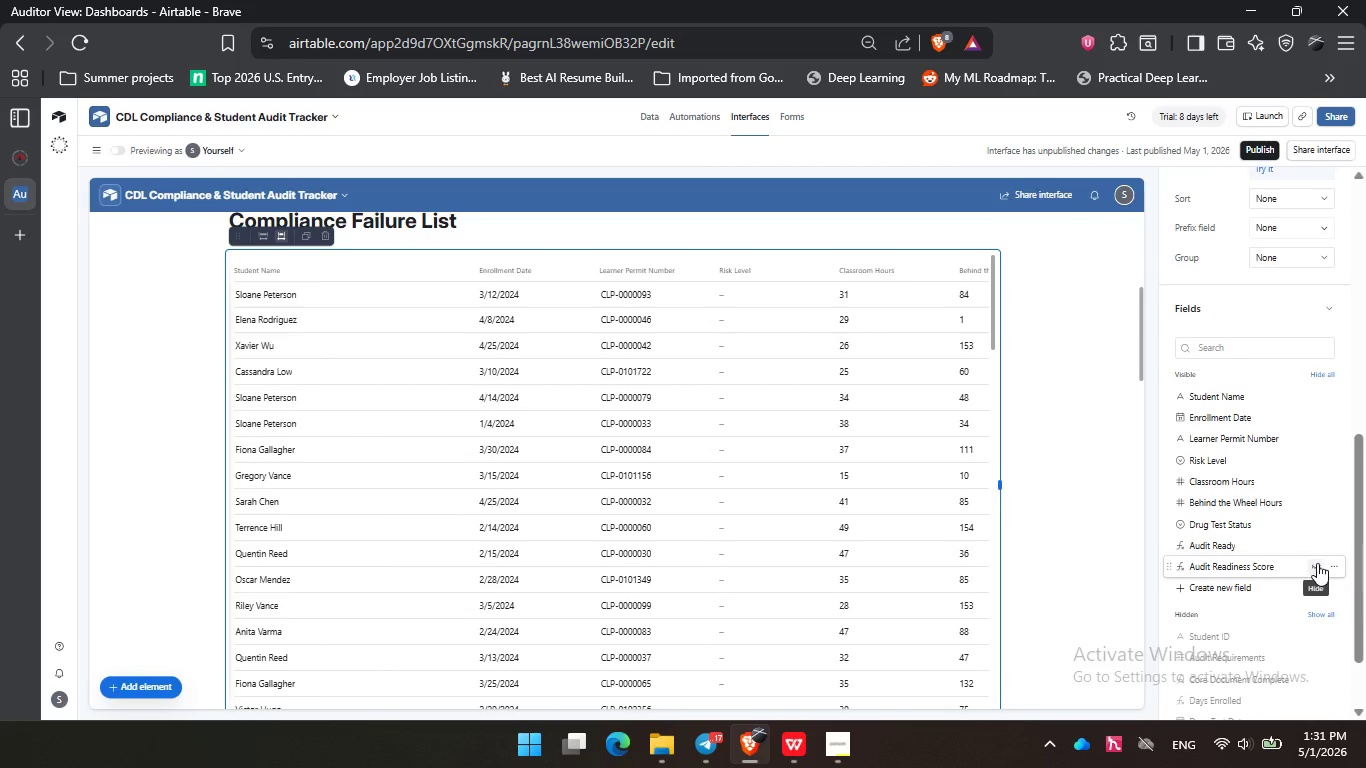 
left_click([1317, 563])
 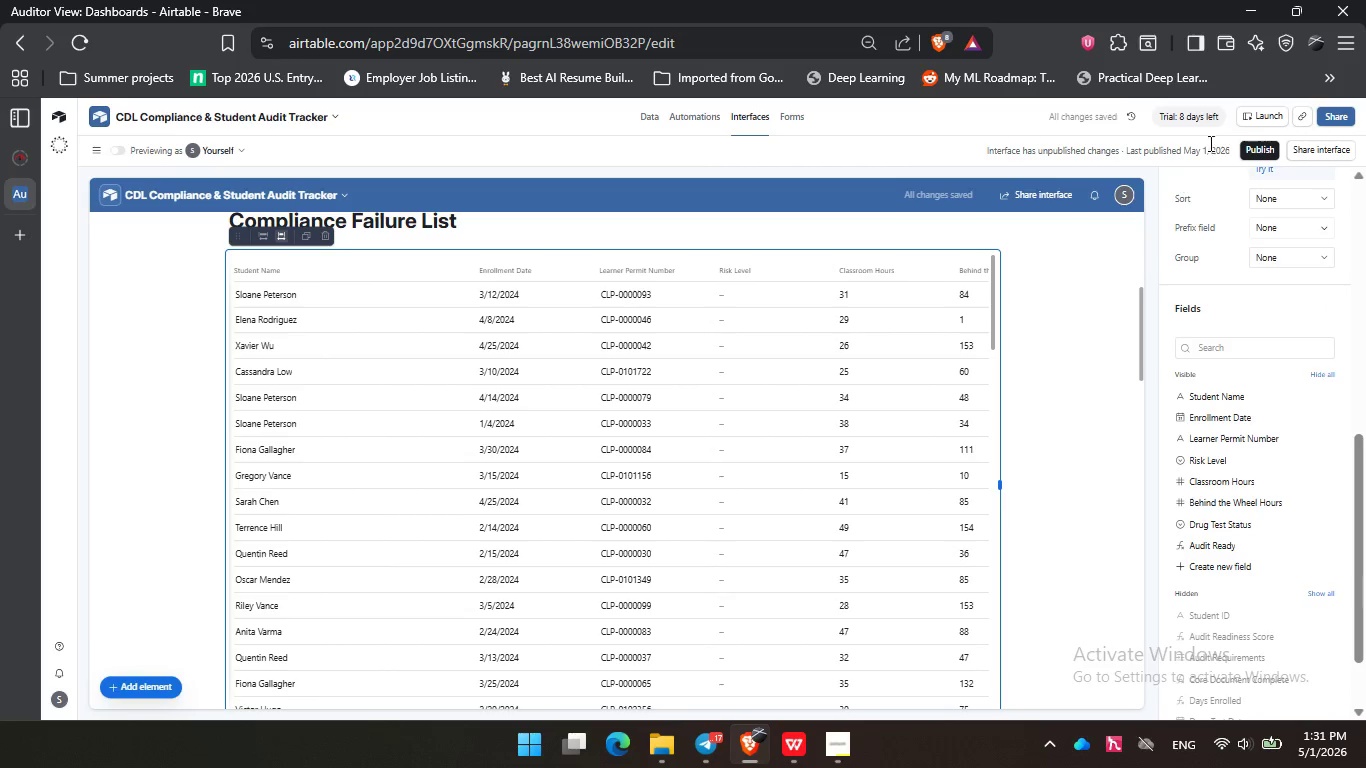 
left_click([1257, 145])
 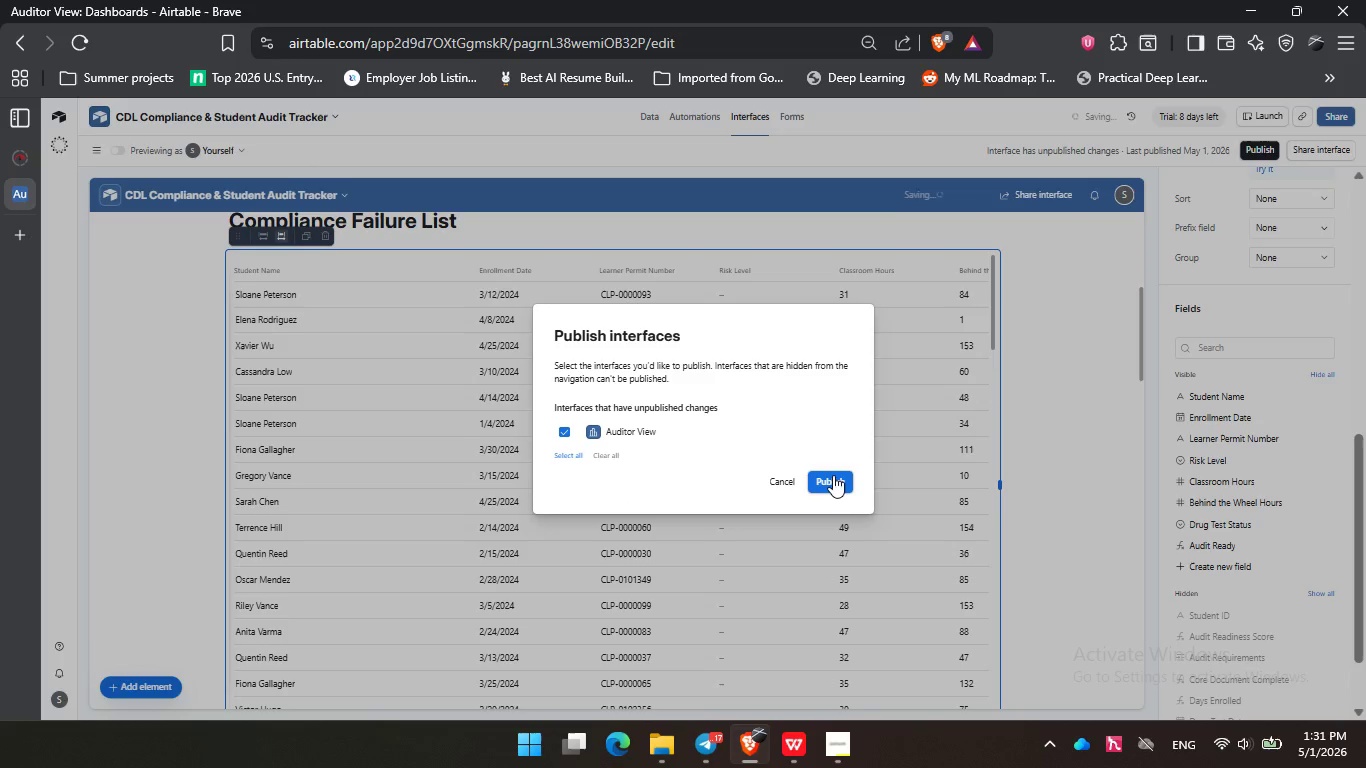 
left_click([834, 474])
 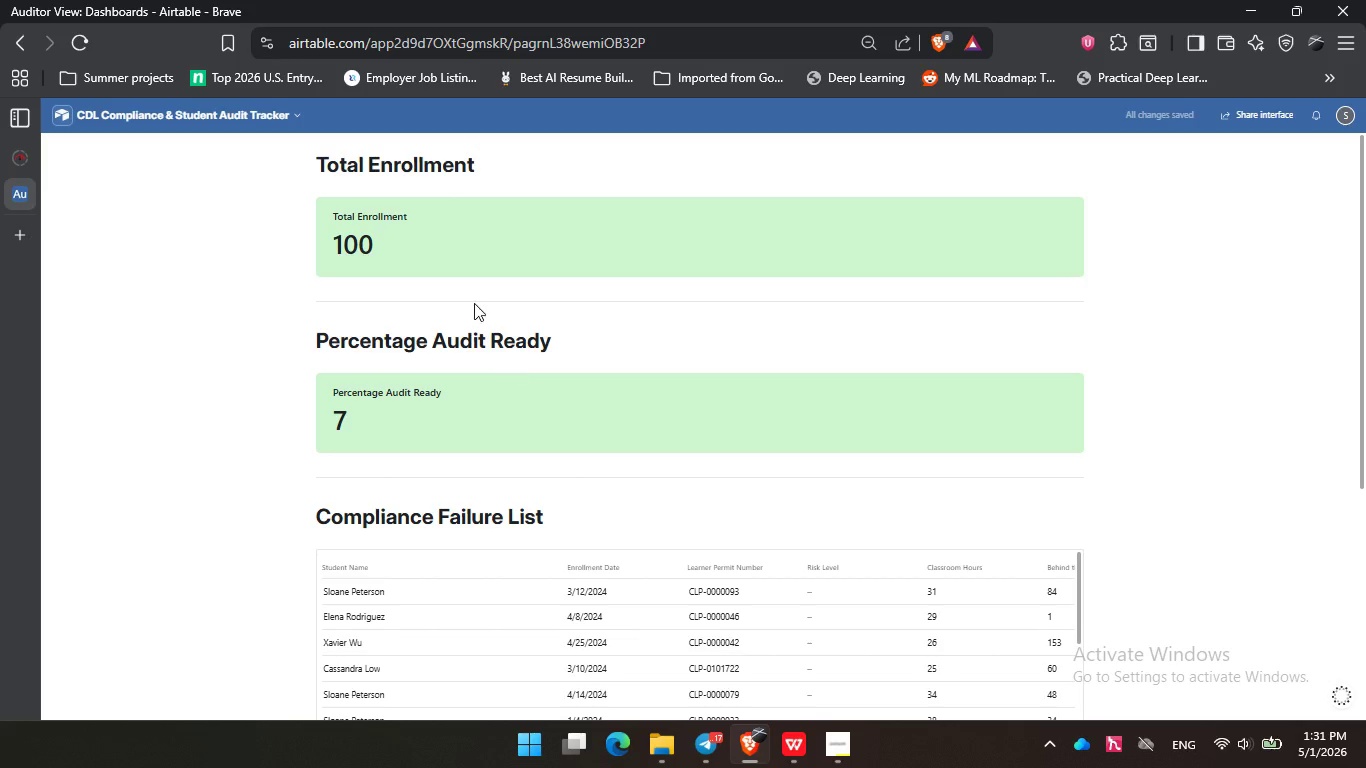 
left_click([474, 288])
 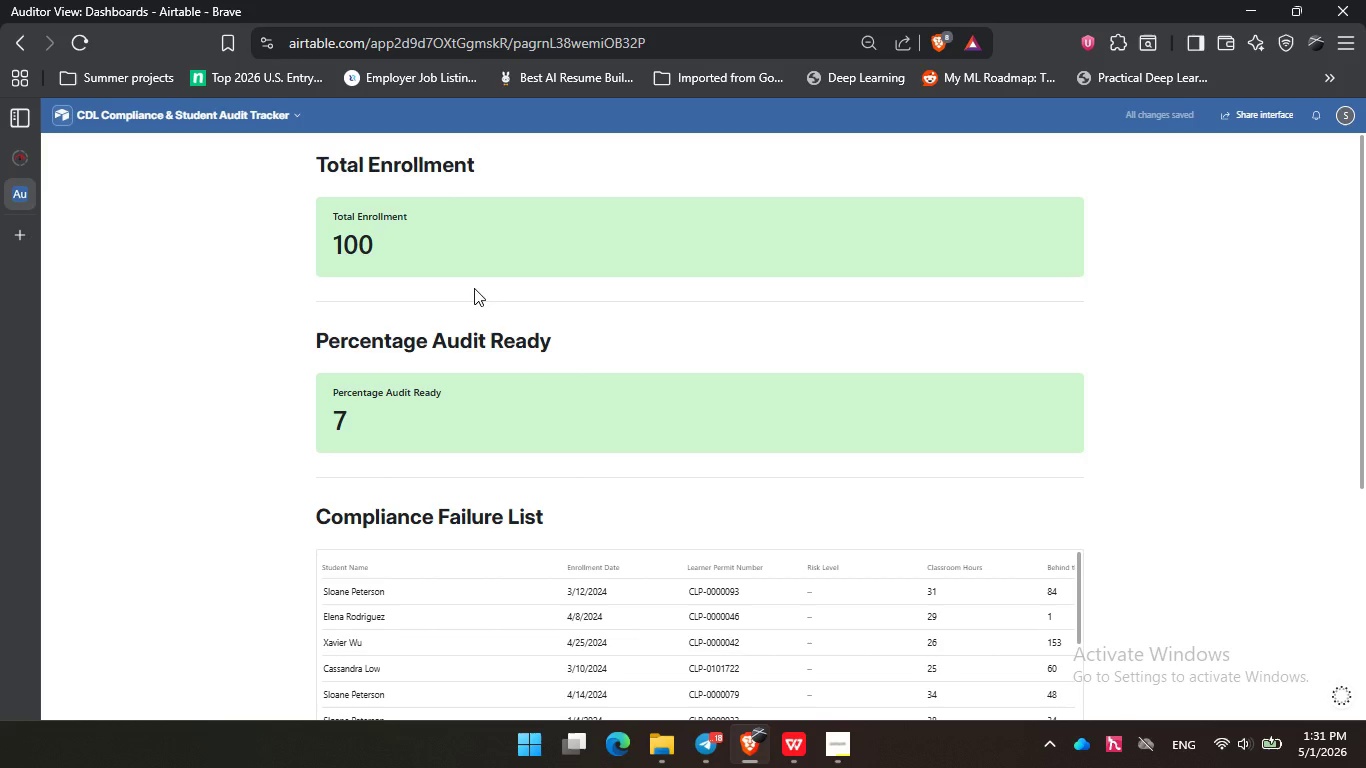 
hold_key(key=ControlLeft, duration=0.81)
scroll: coordinate [474, 288], scroll_direction: none, amount: 0.0
 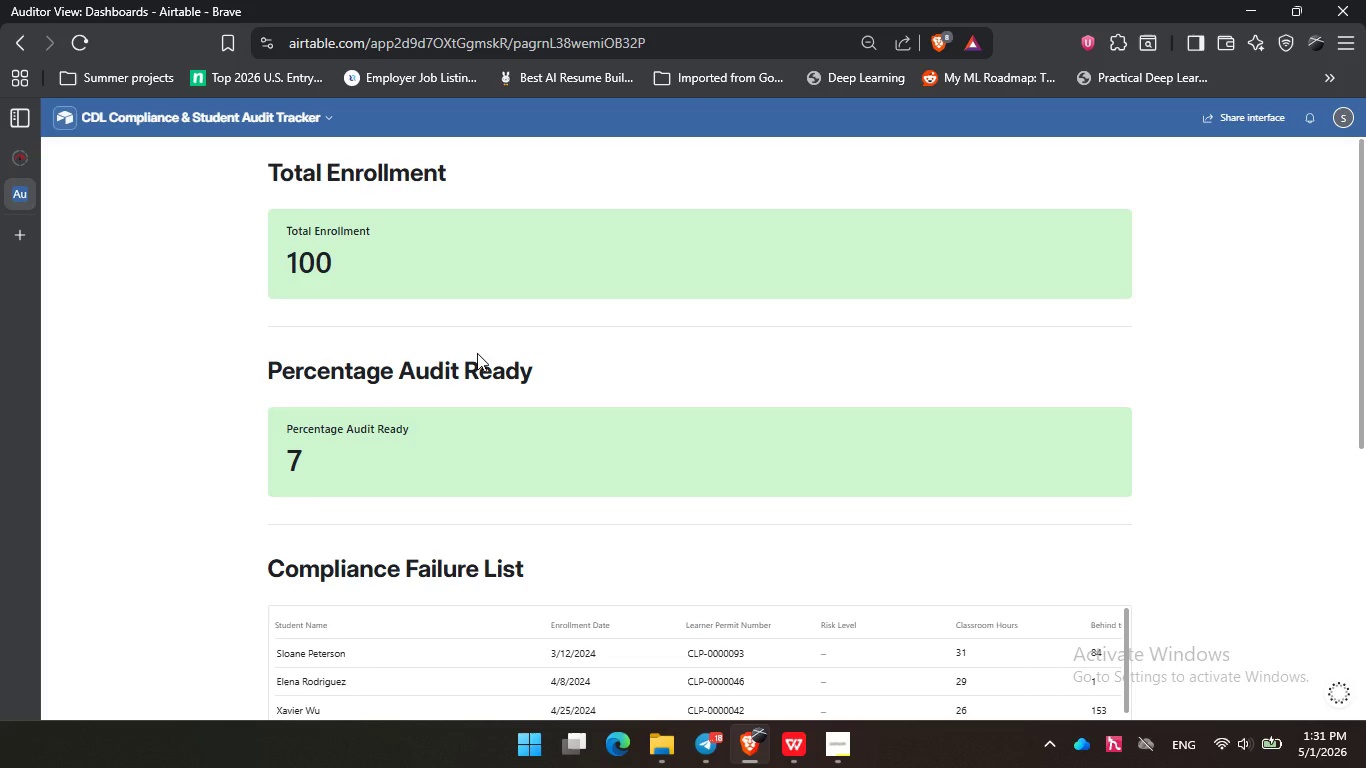 
wait(19.59)
 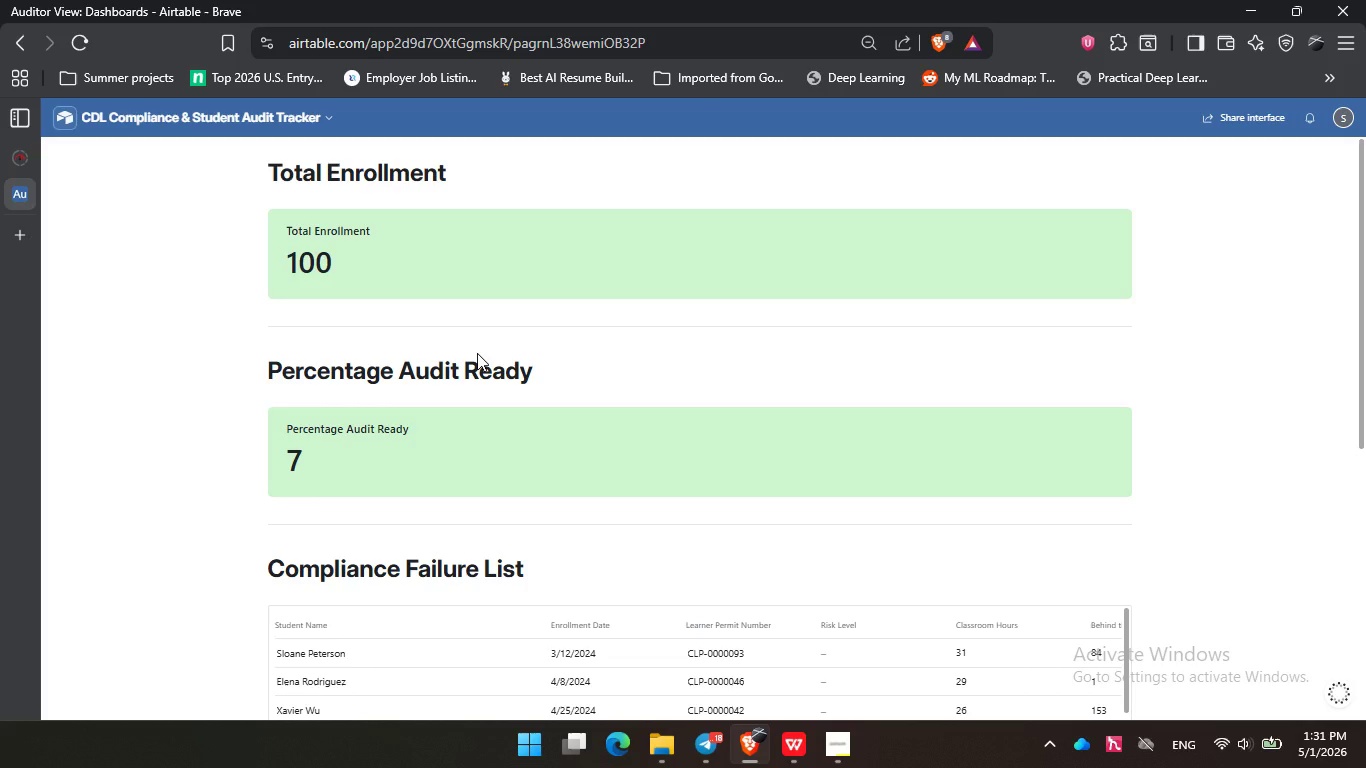 
left_click([376, 268])
 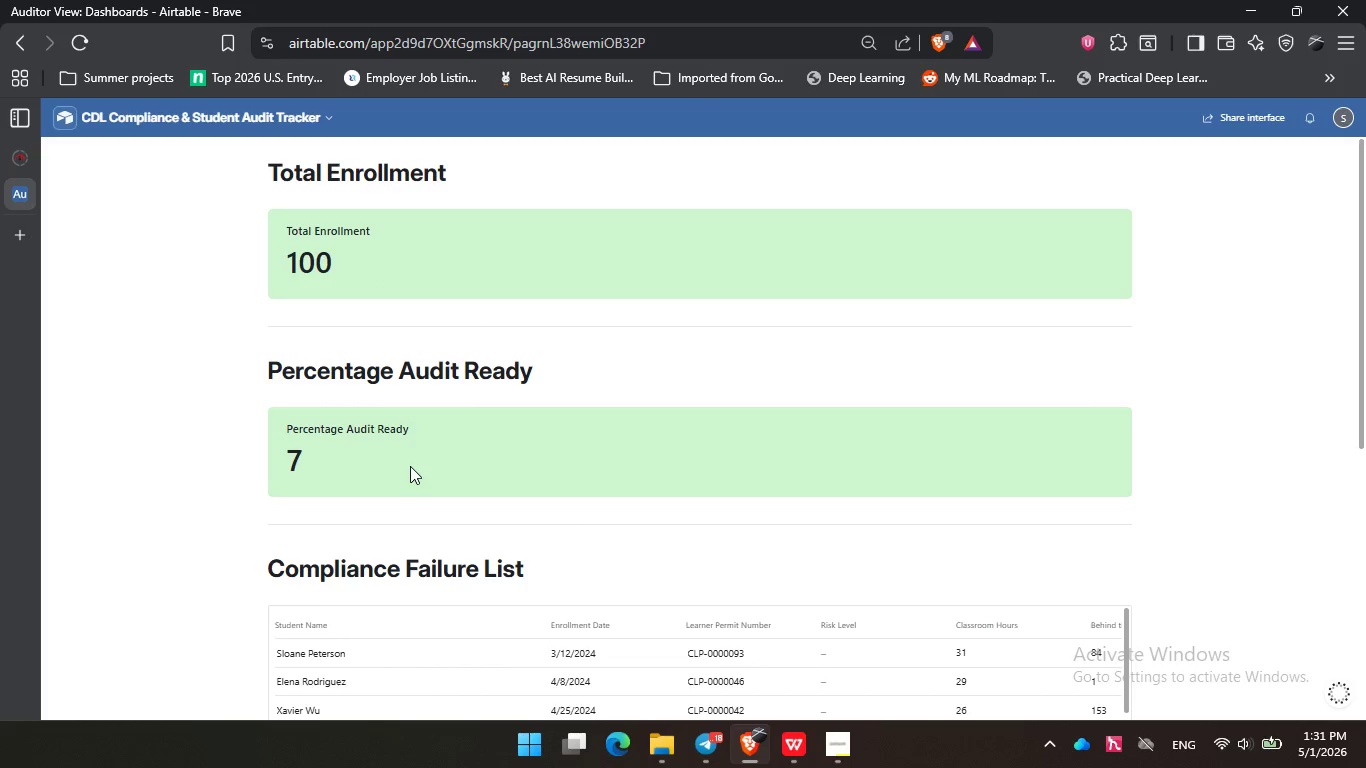 
left_click([410, 466])
 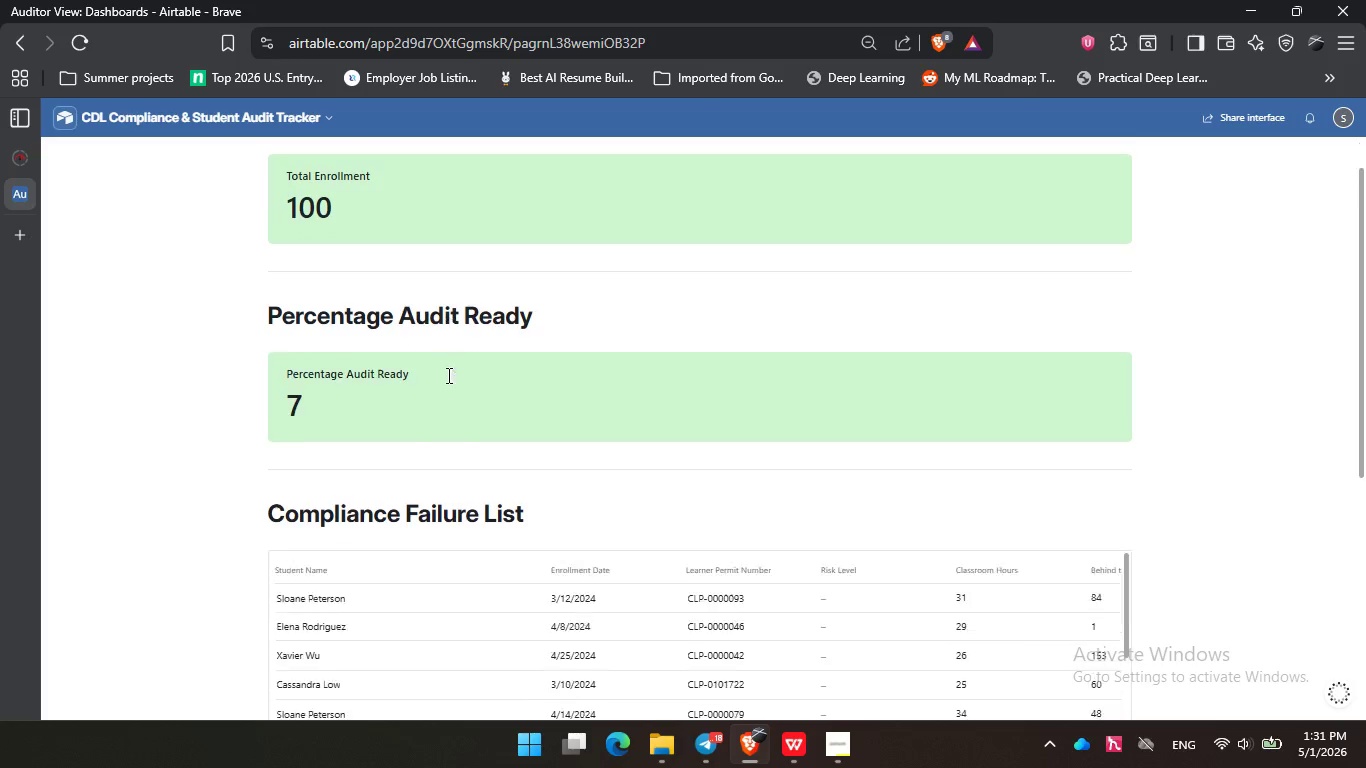 
scroll: coordinate [447, 375], scroll_direction: down, amount: 3.0
 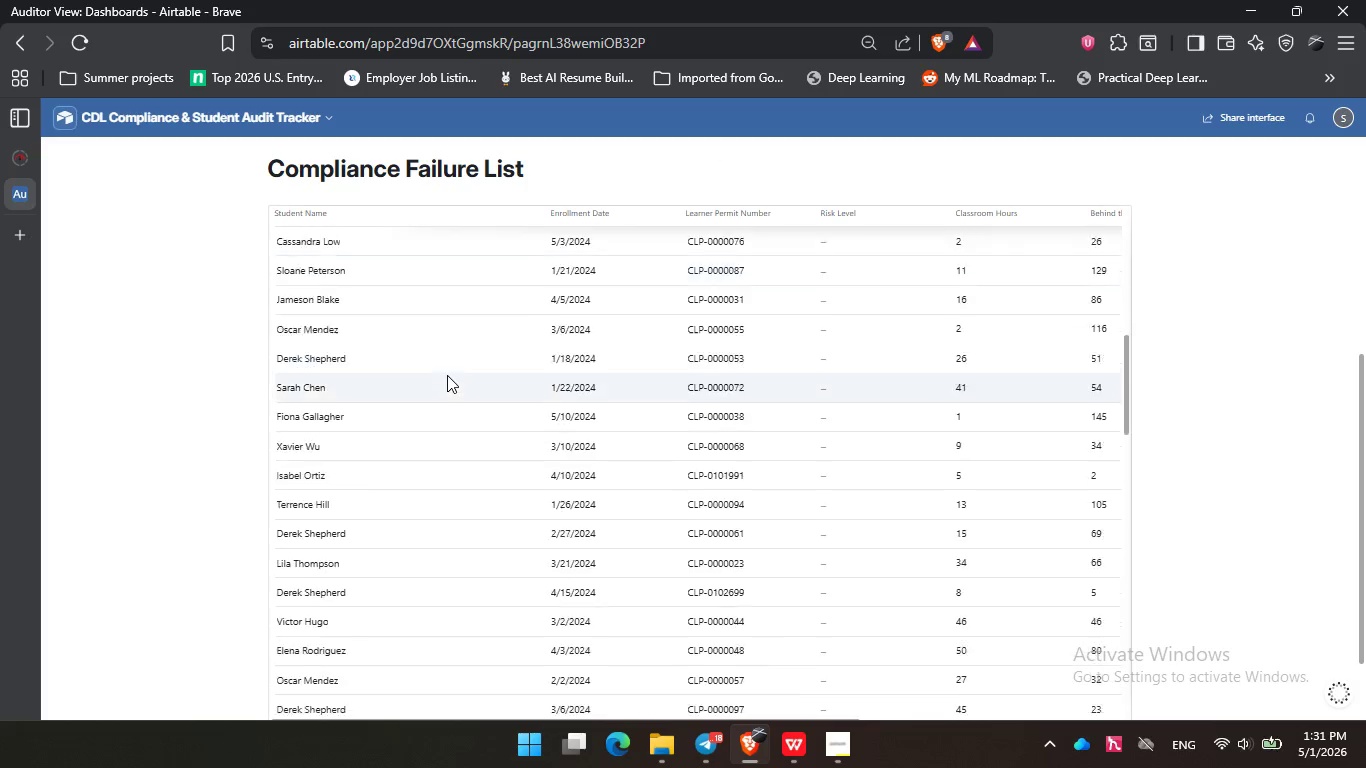 
left_click([447, 375])
 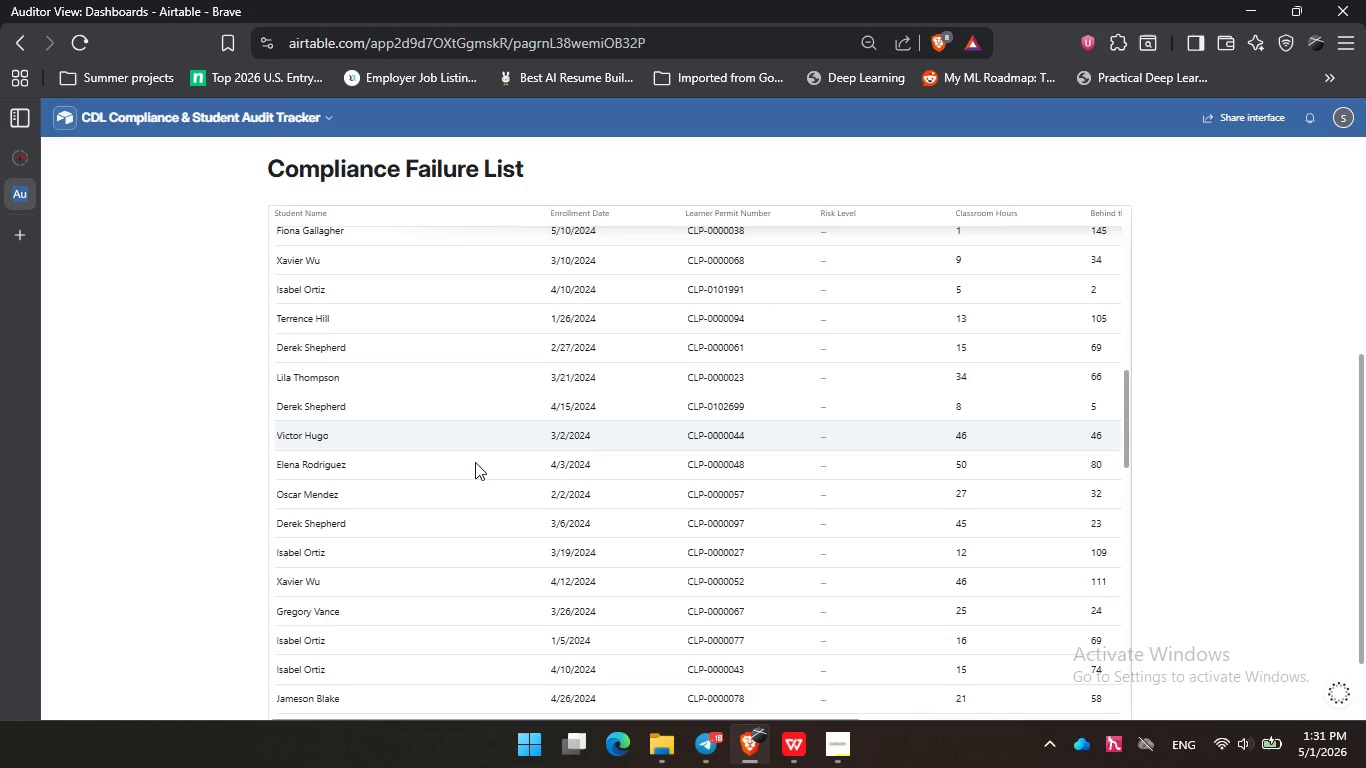 
scroll: coordinate [1247, 463], scroll_direction: down, amount: 16.0
 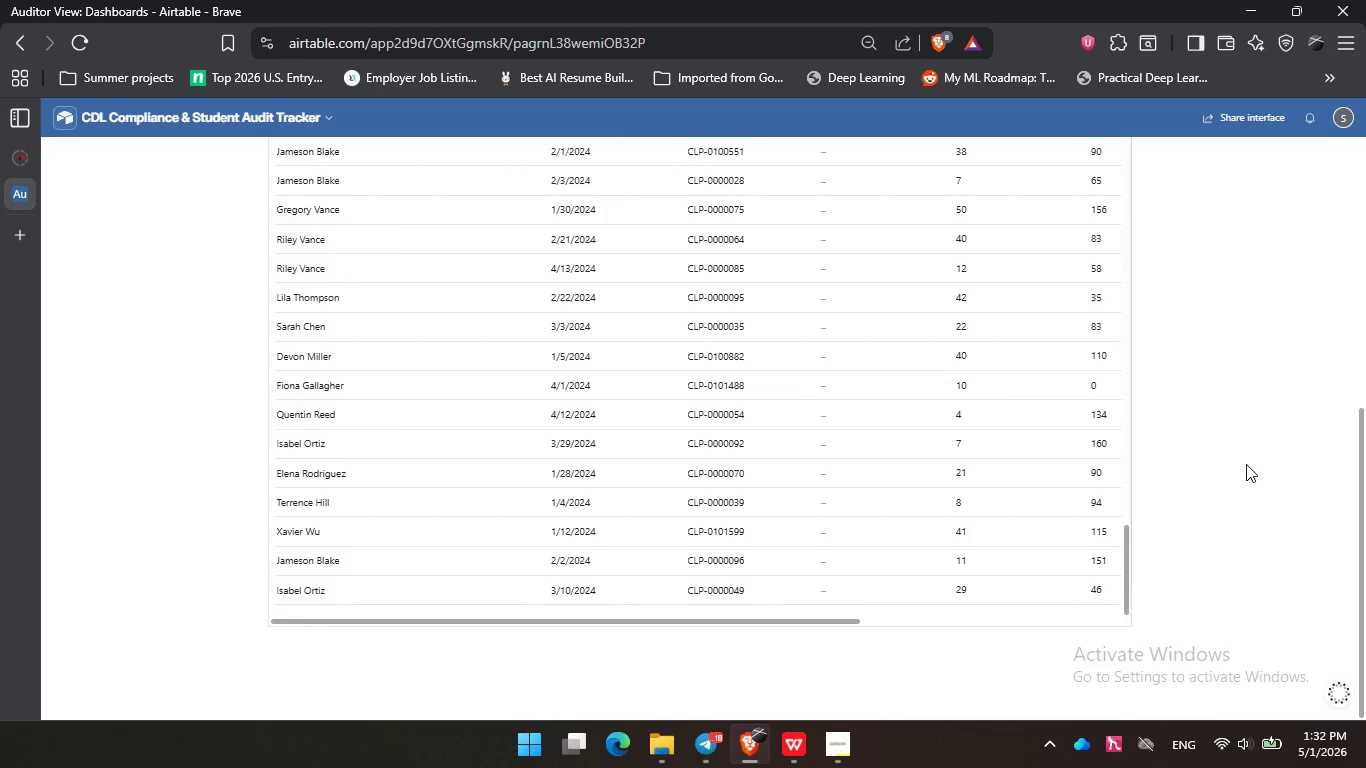 
wait(7.67)
 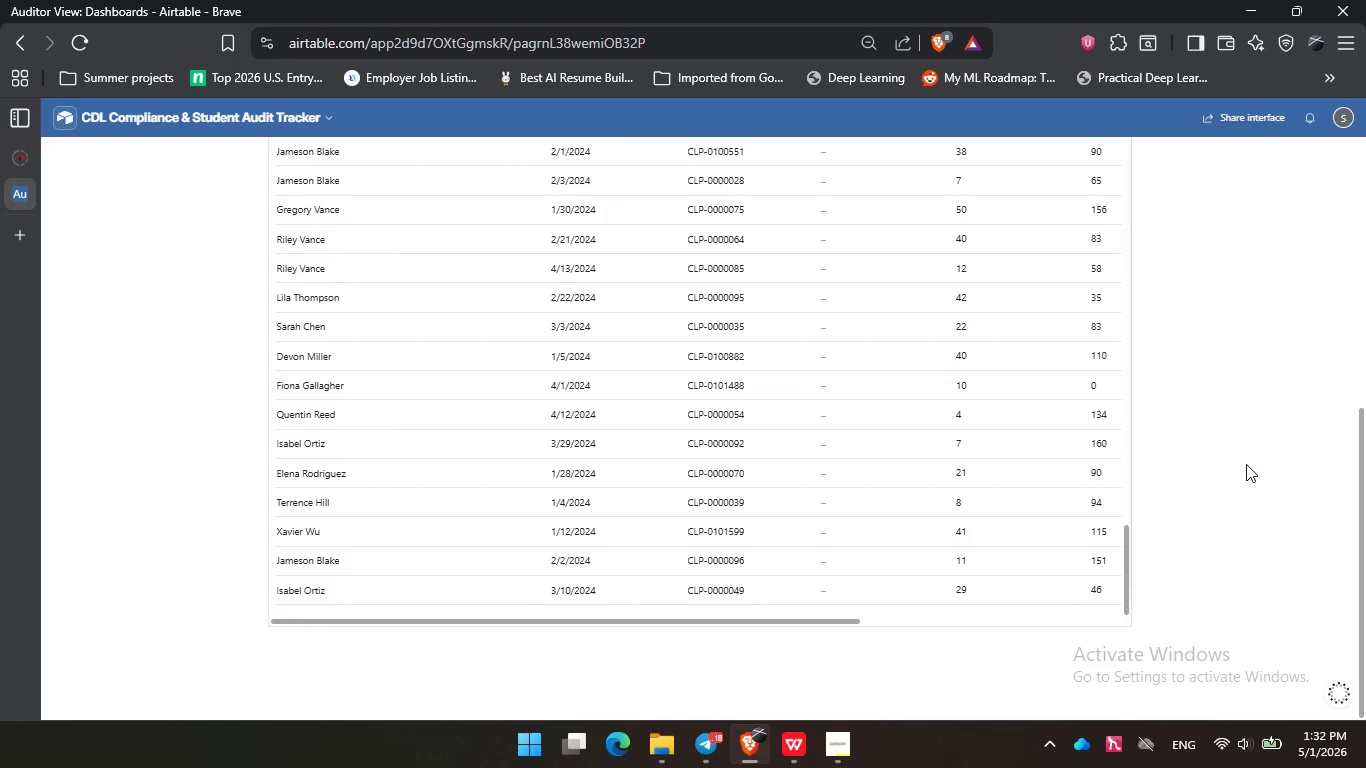 
left_click_drag(start_coordinate=[836, 622], to_coordinate=[1126, 635])
 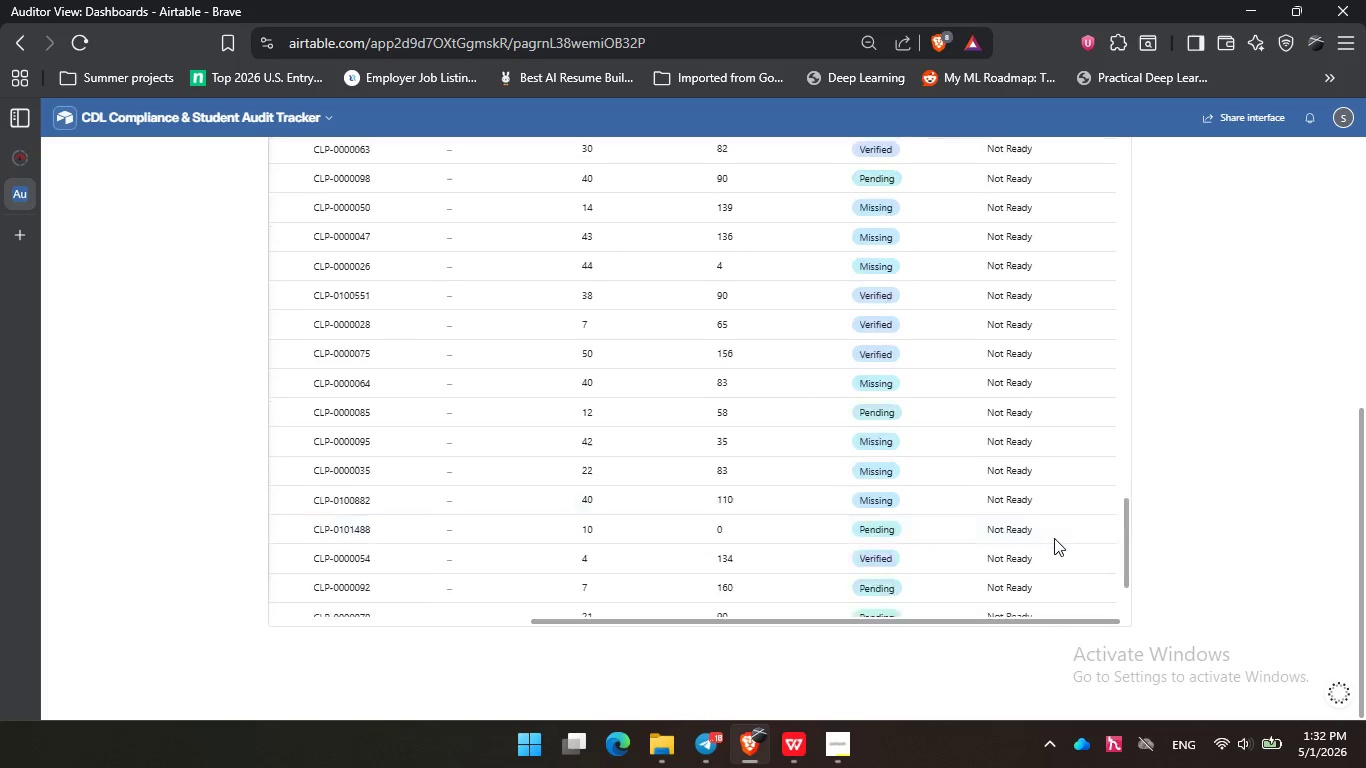 
scroll: coordinate [1054, 537], scroll_direction: up, amount: 7.0
 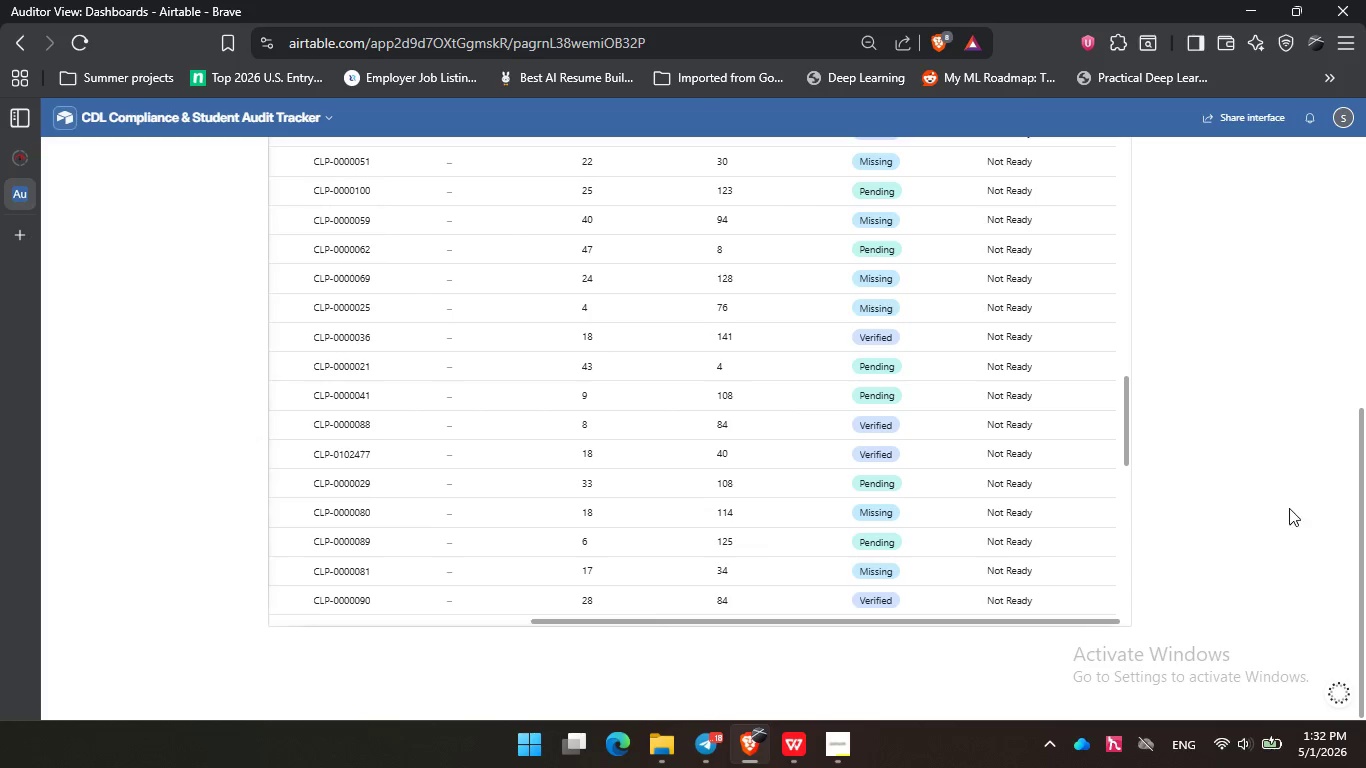 
left_click([1313, 487])
 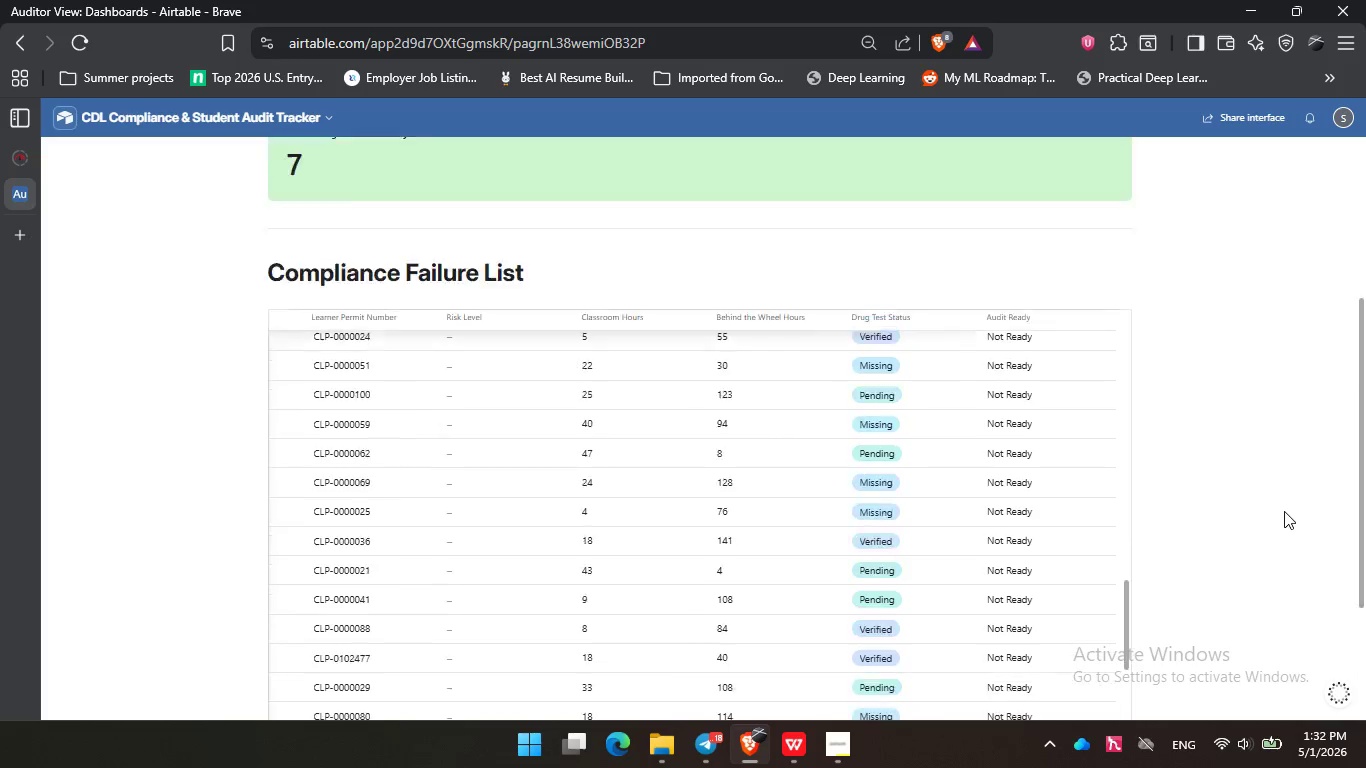 
left_click([1284, 511])
 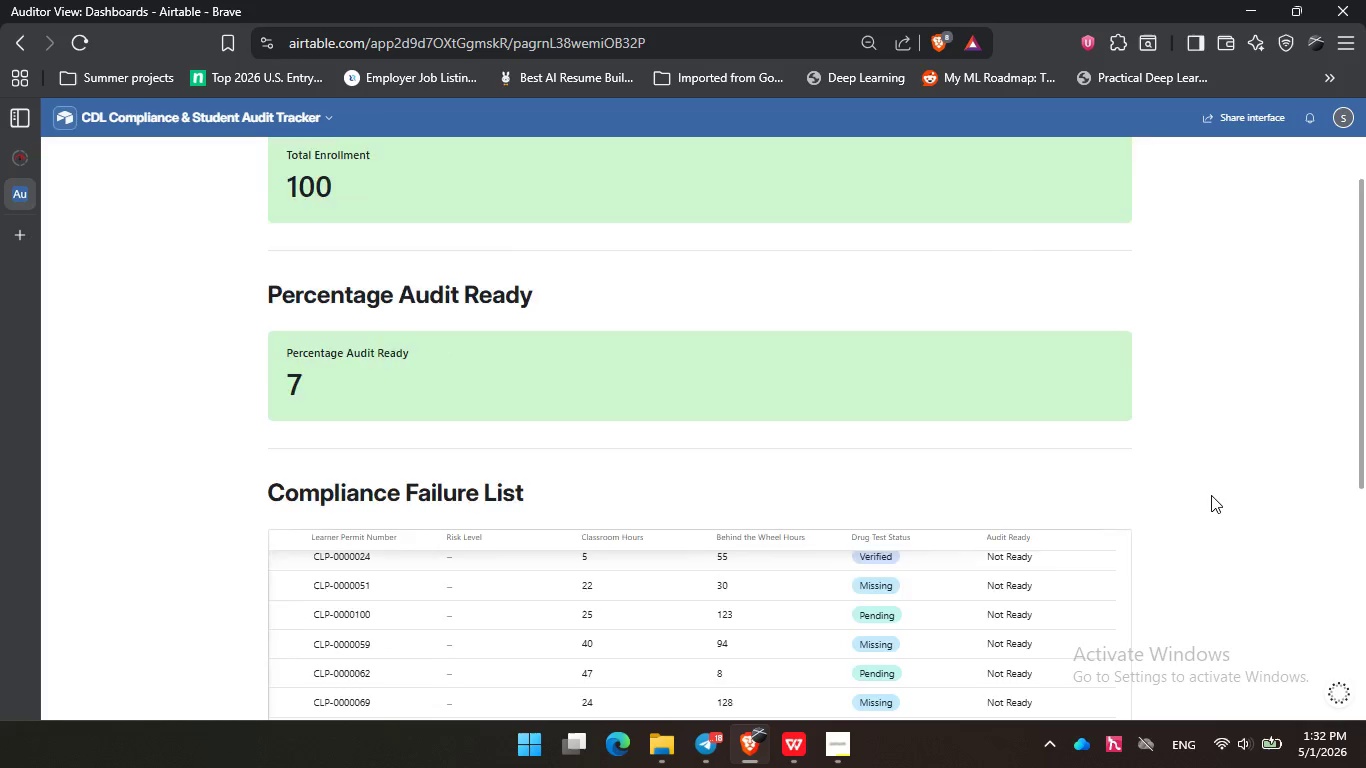 
scroll: coordinate [1211, 495], scroll_direction: up, amount: 5.0
 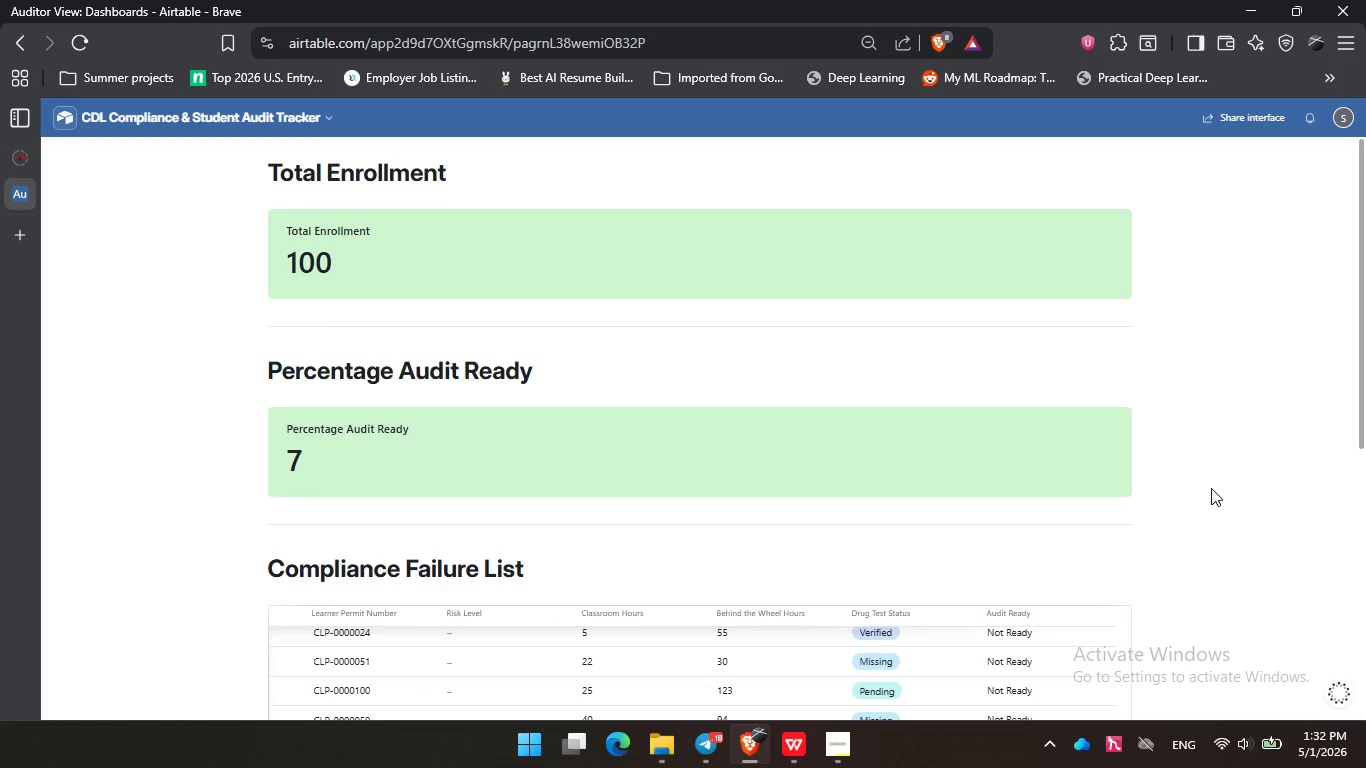 
left_click([1211, 463])
 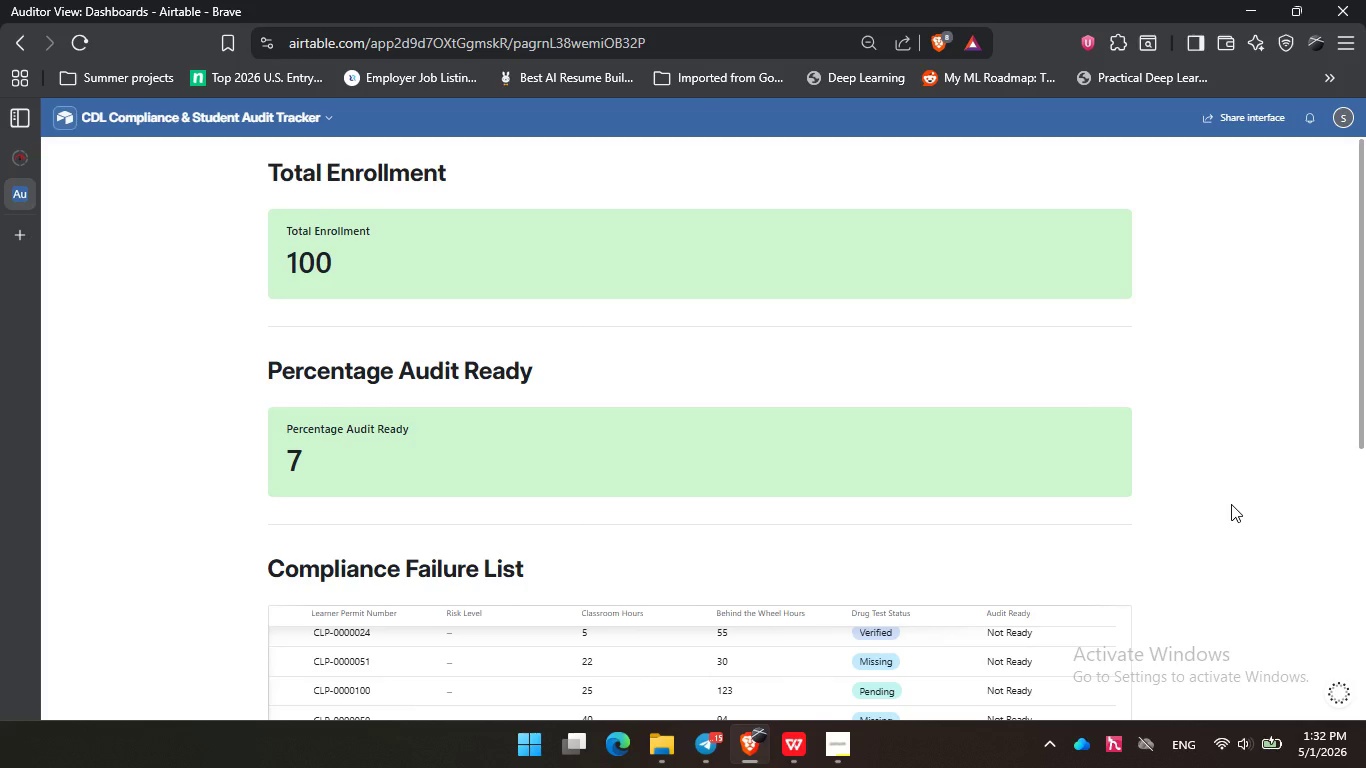 
wait(50.5)
 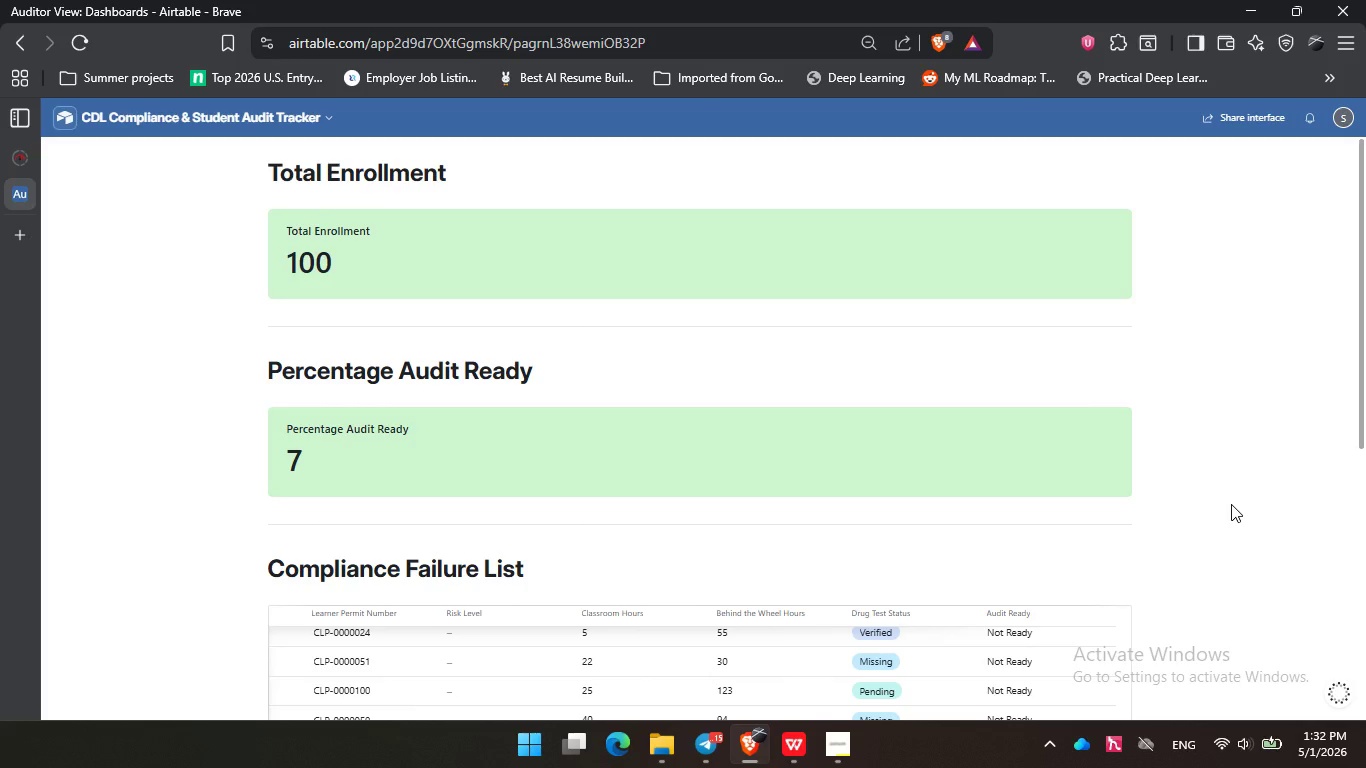 
left_click([975, 507])
 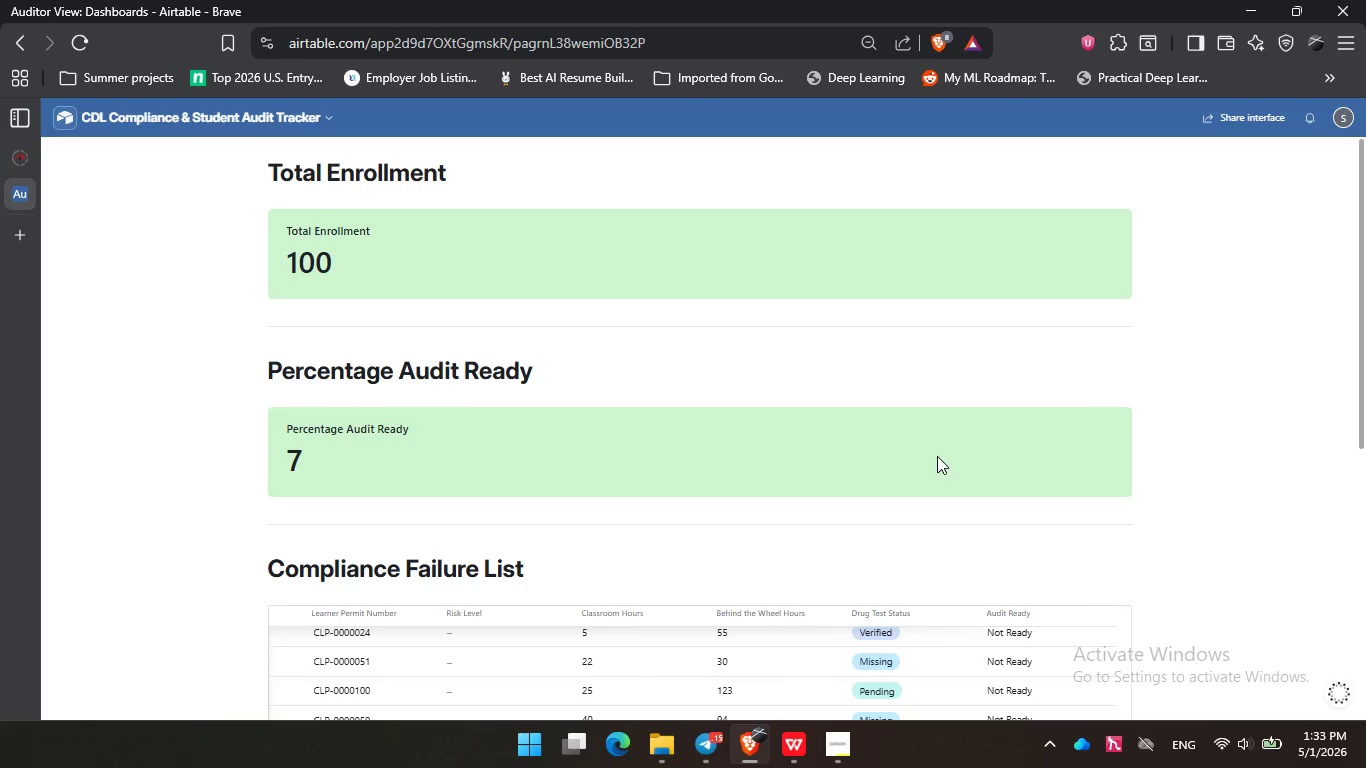 
left_click([937, 456])
 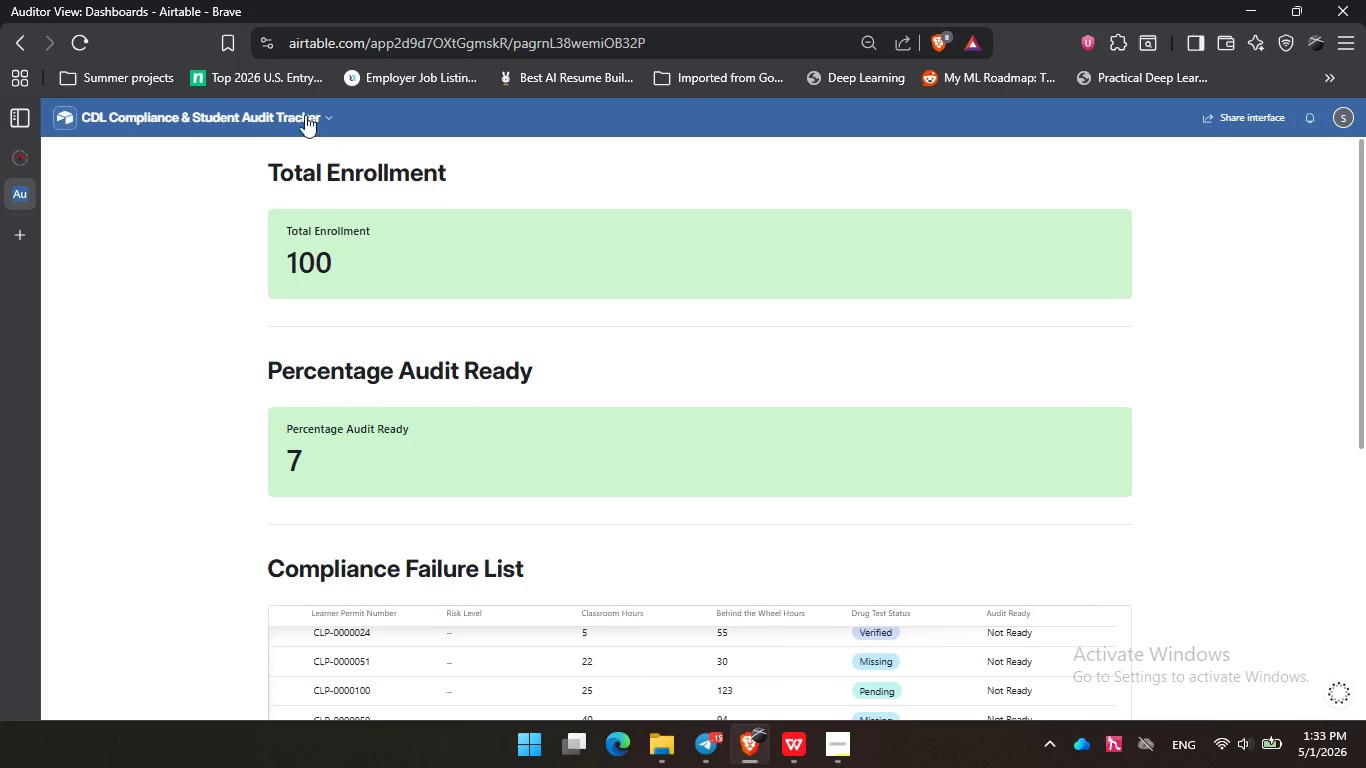 
left_click([278, 120])
 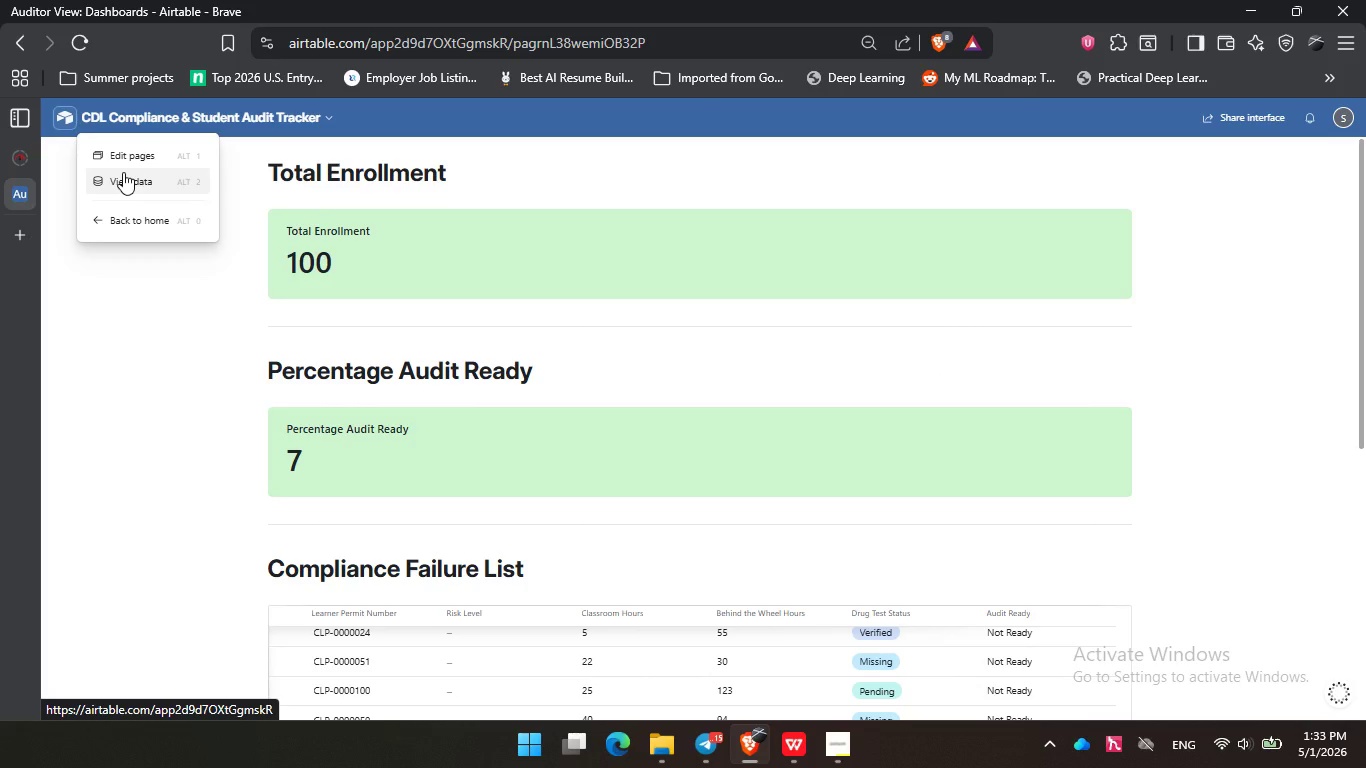 
left_click([123, 172])
 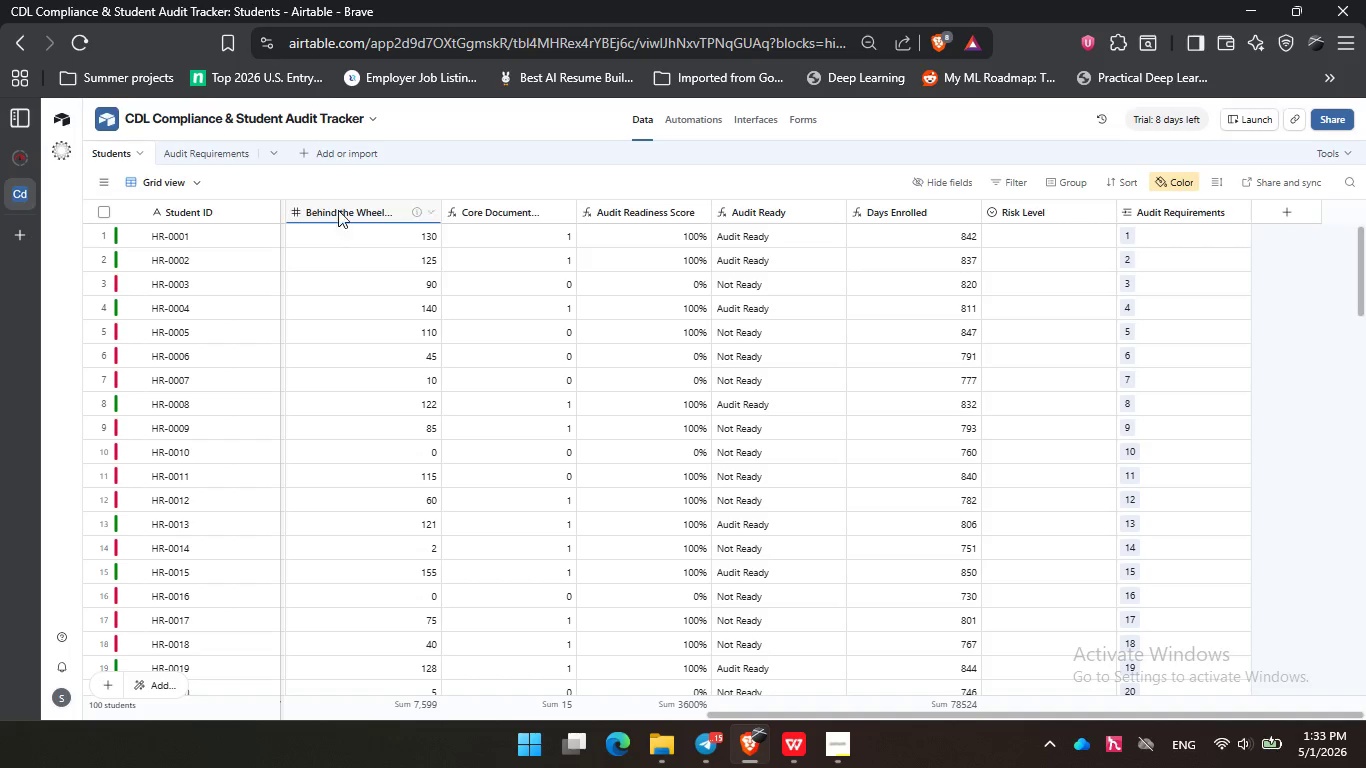 
left_click([339, 175])
 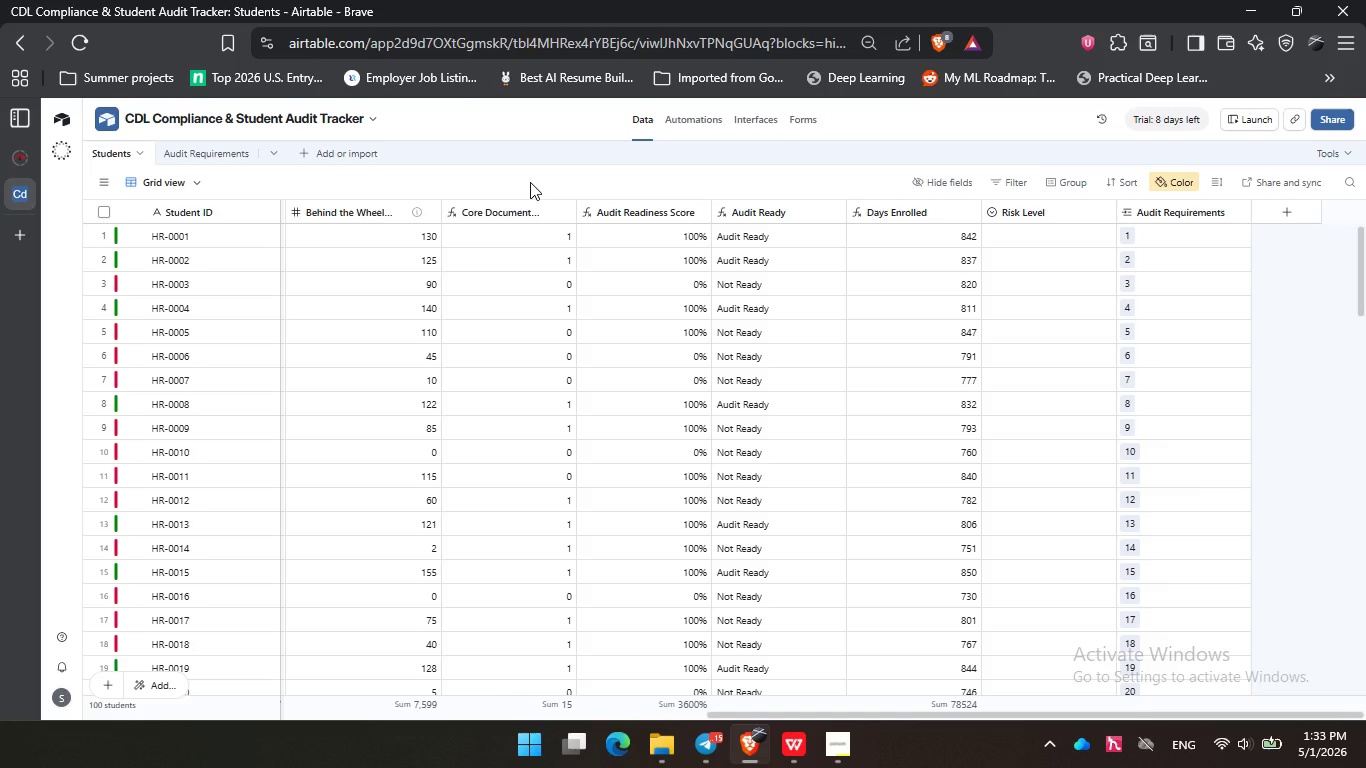 
left_click([530, 182])
 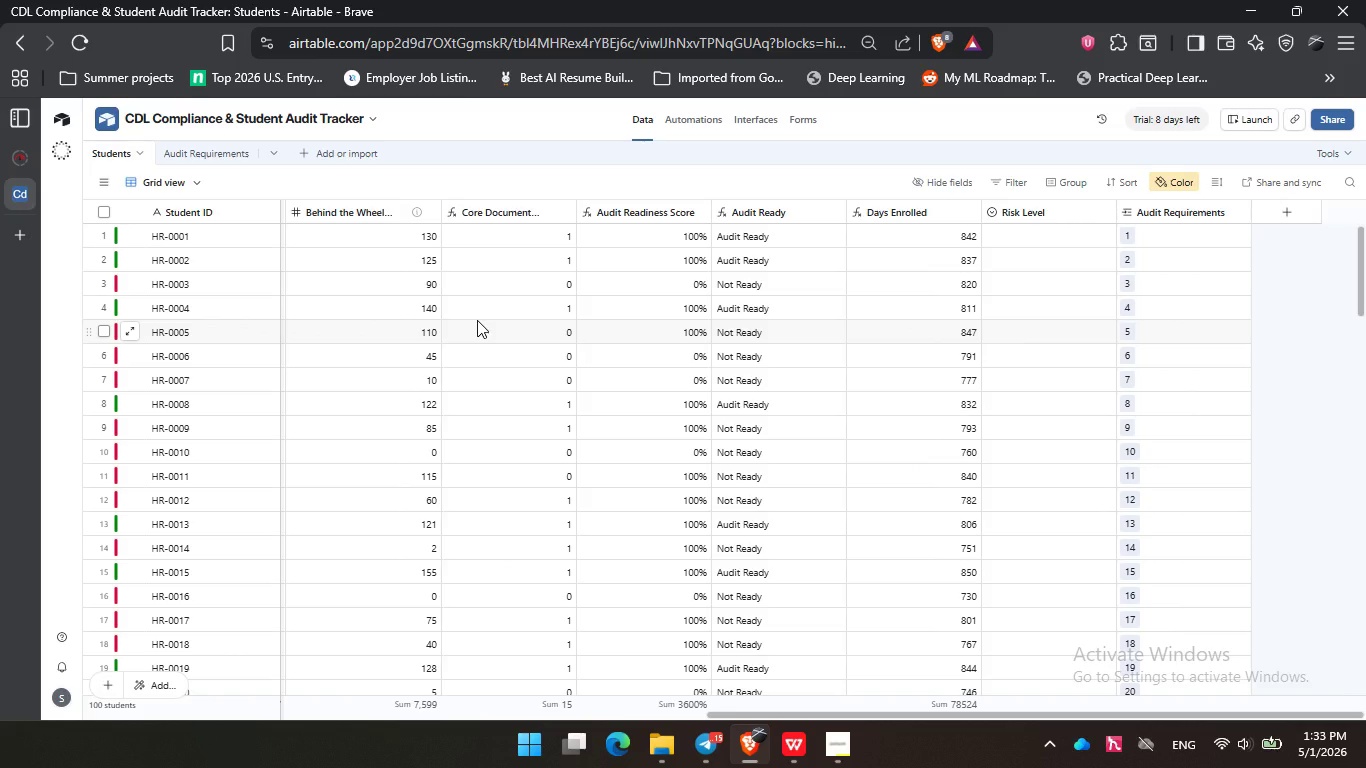 
wait(19.3)
 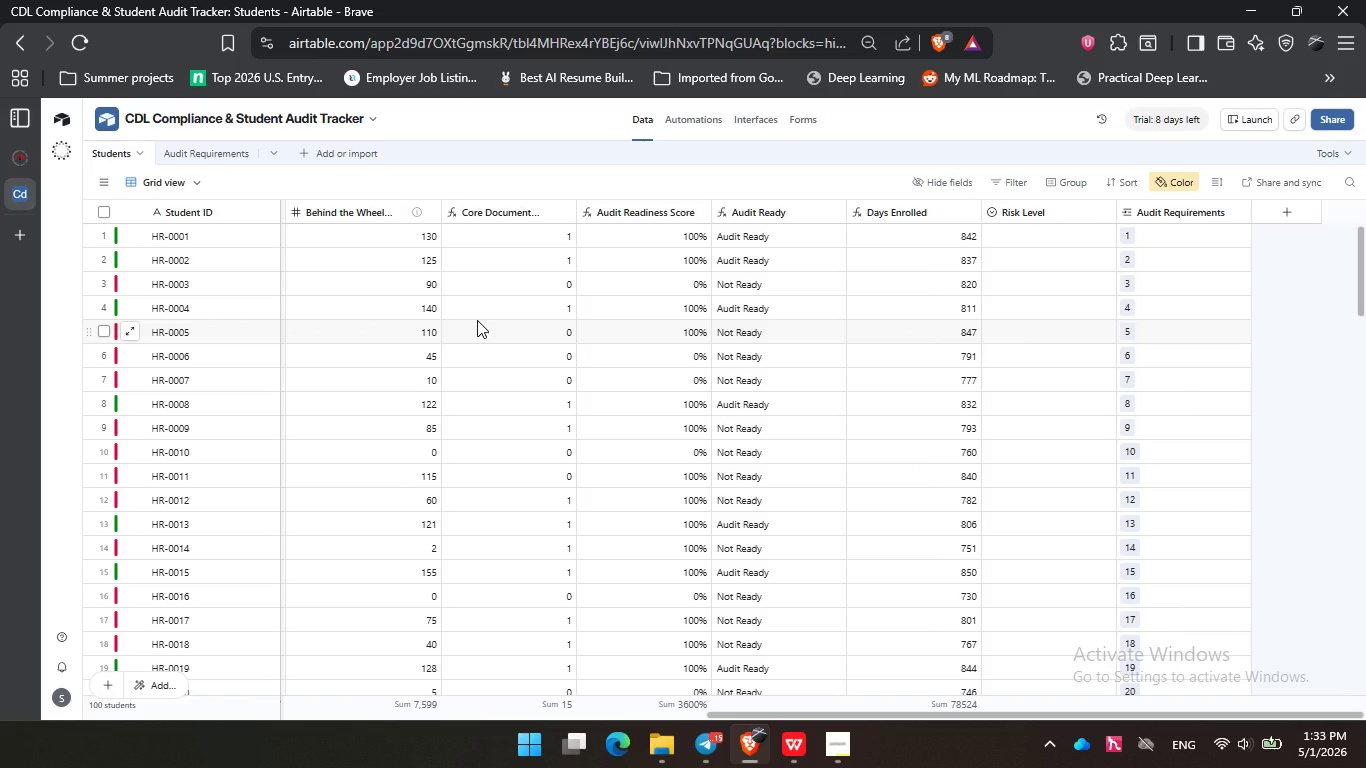 
left_click([553, 188])
 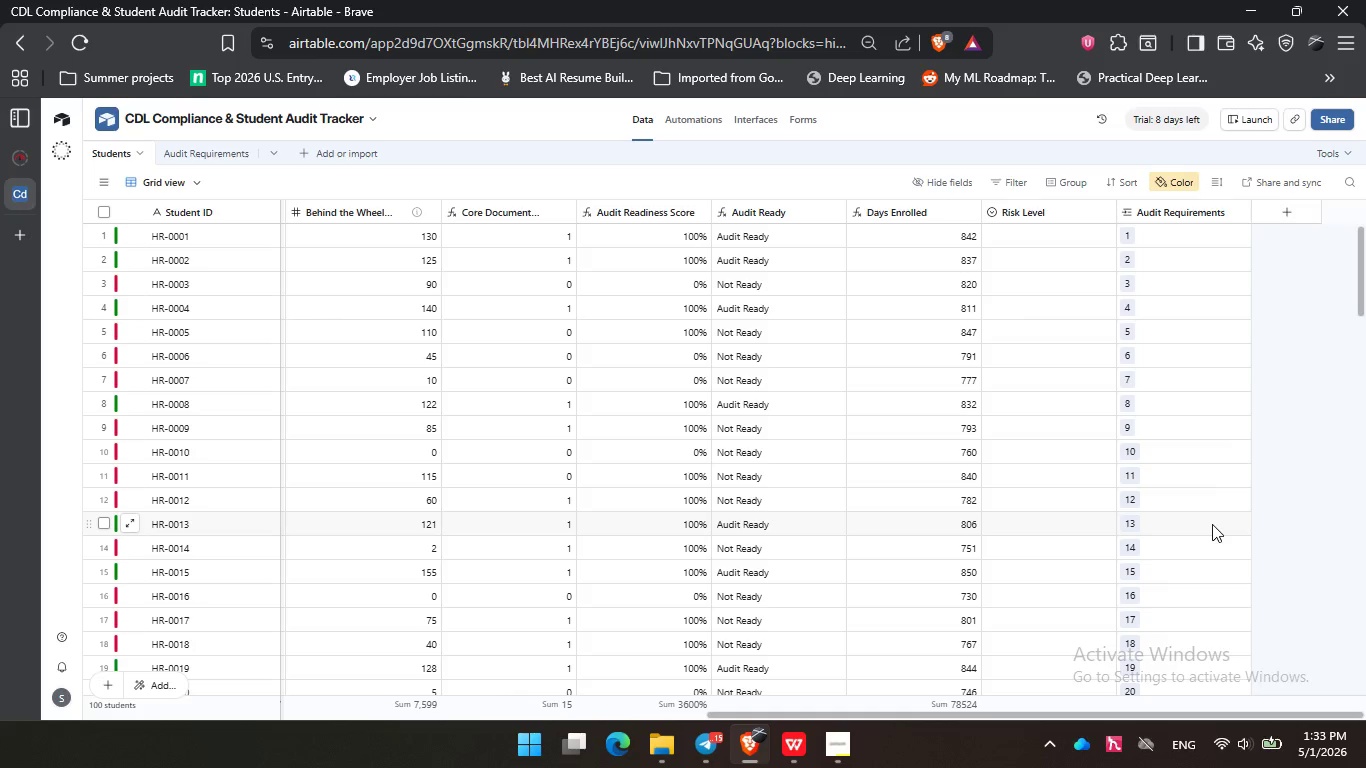 
left_click([853, 753])